 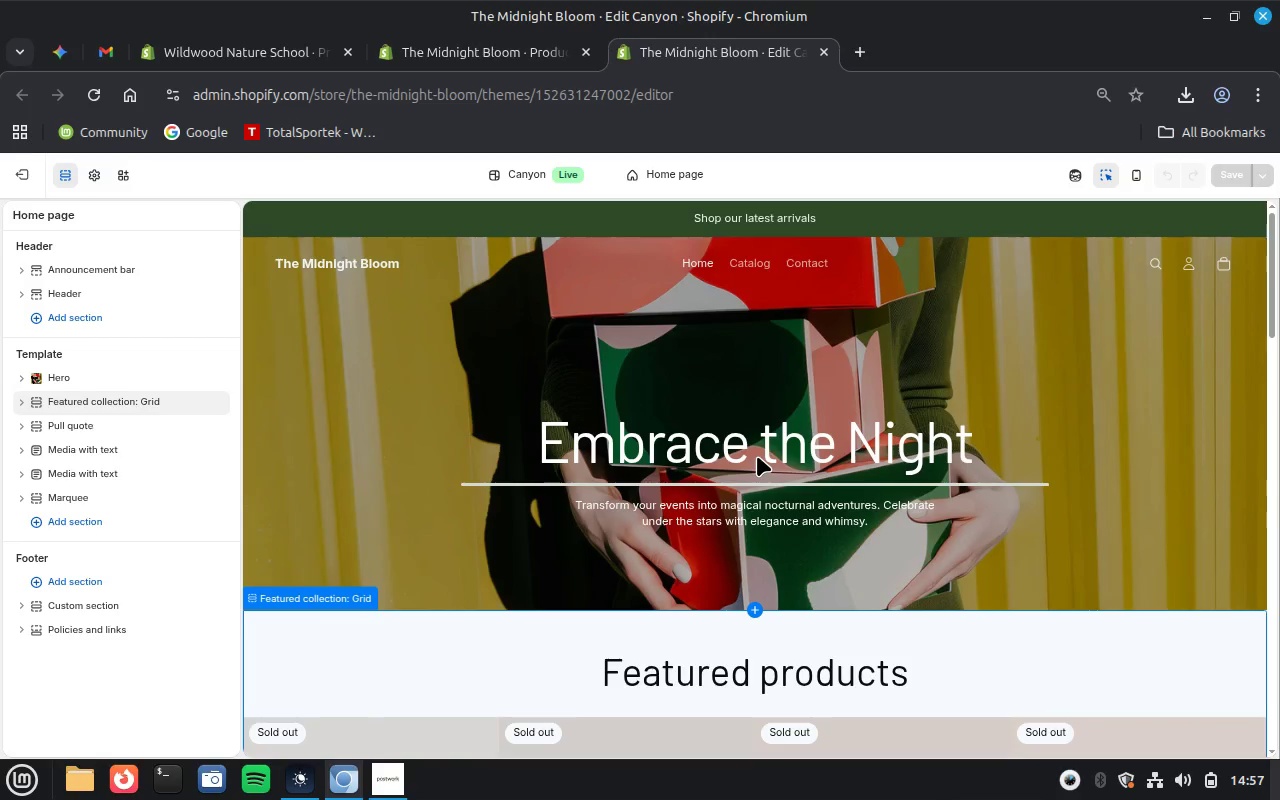 
left_click([757, 456])
 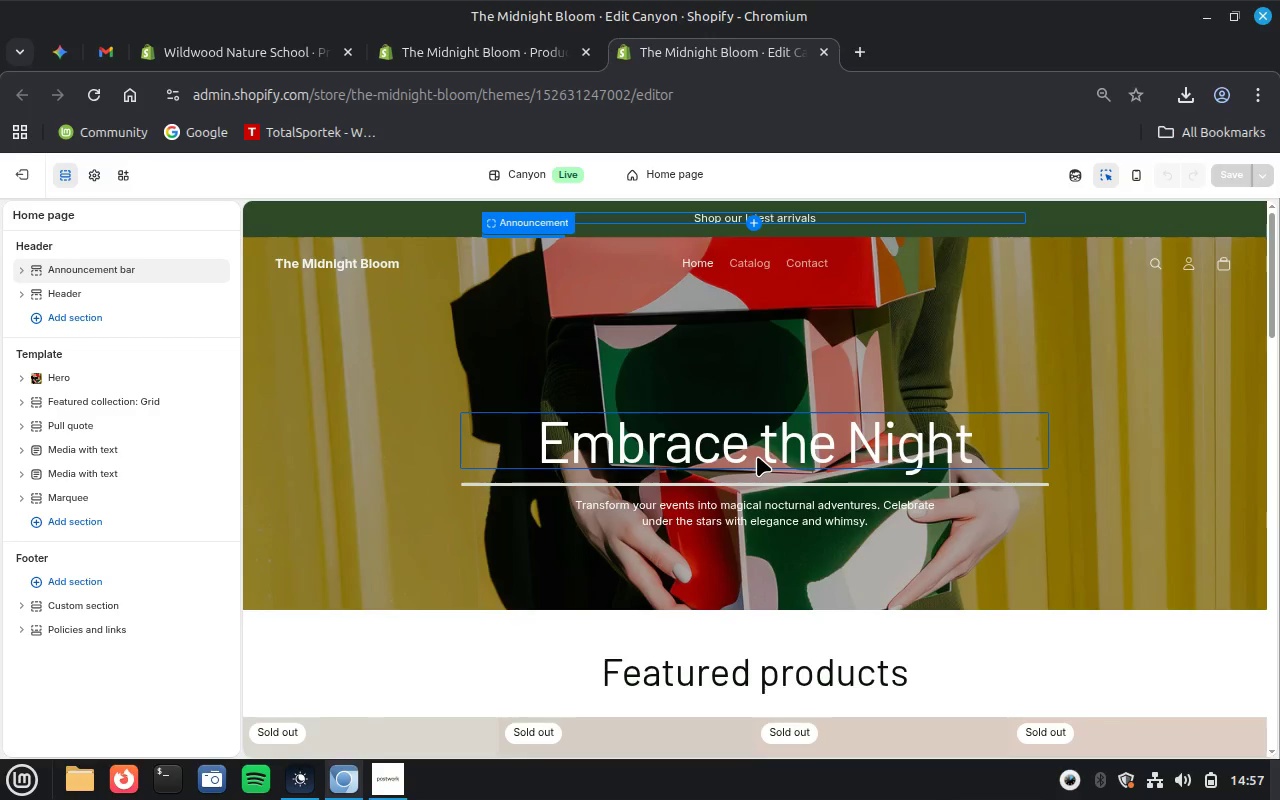 
left_click([757, 456])
 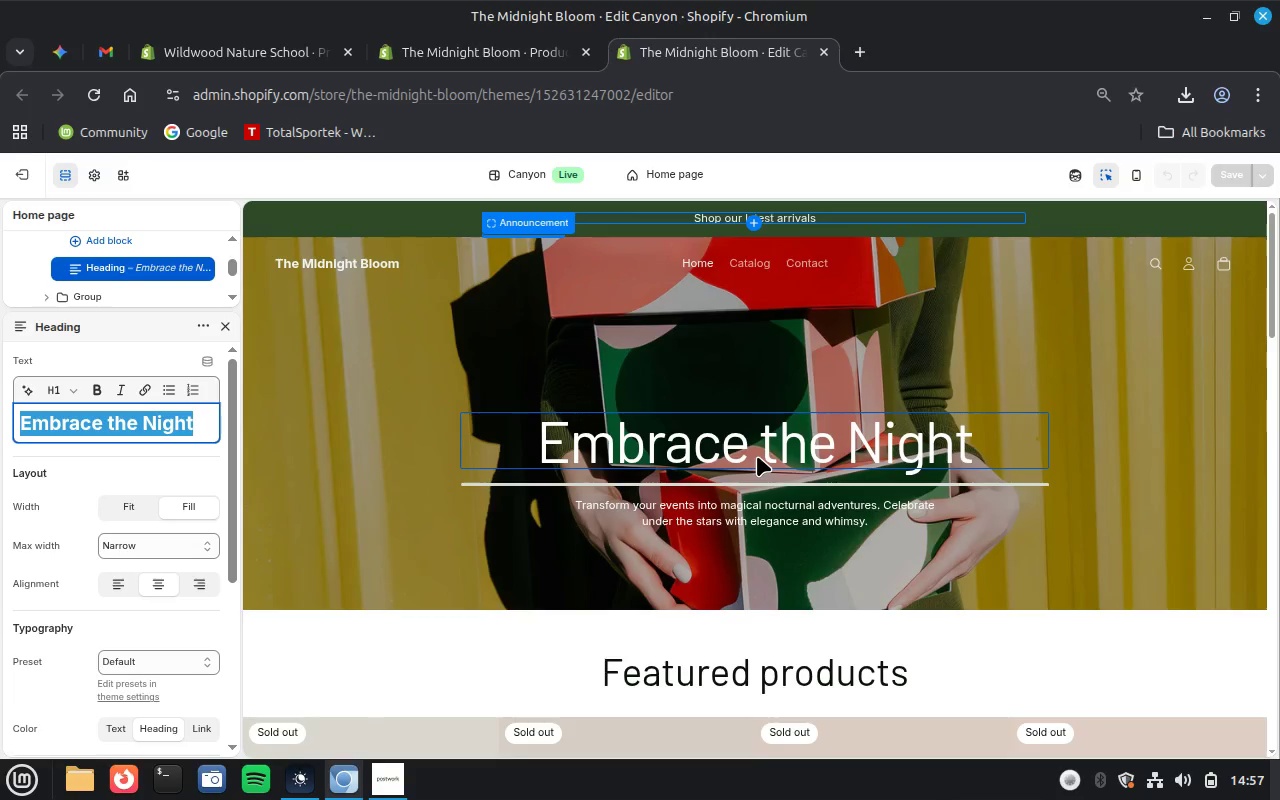 
wait(20.61)
 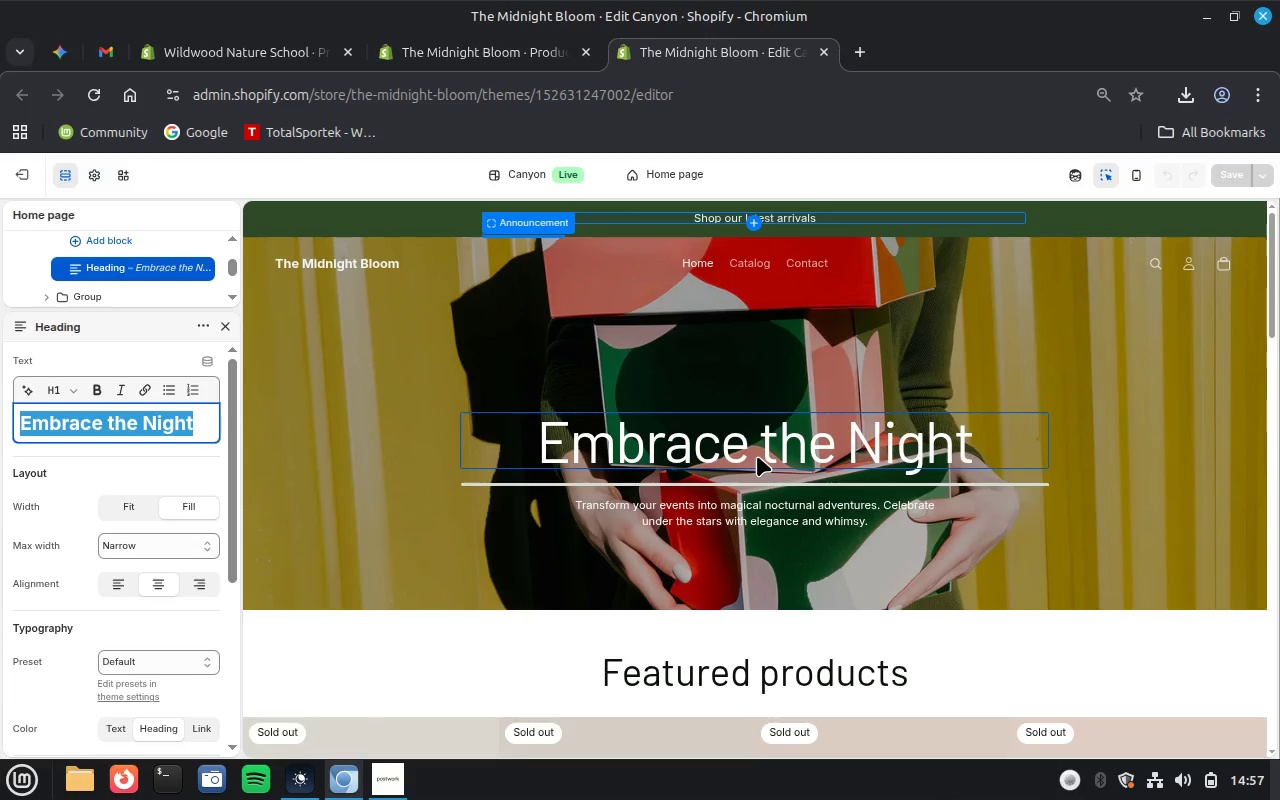 
left_click([212, 423])
 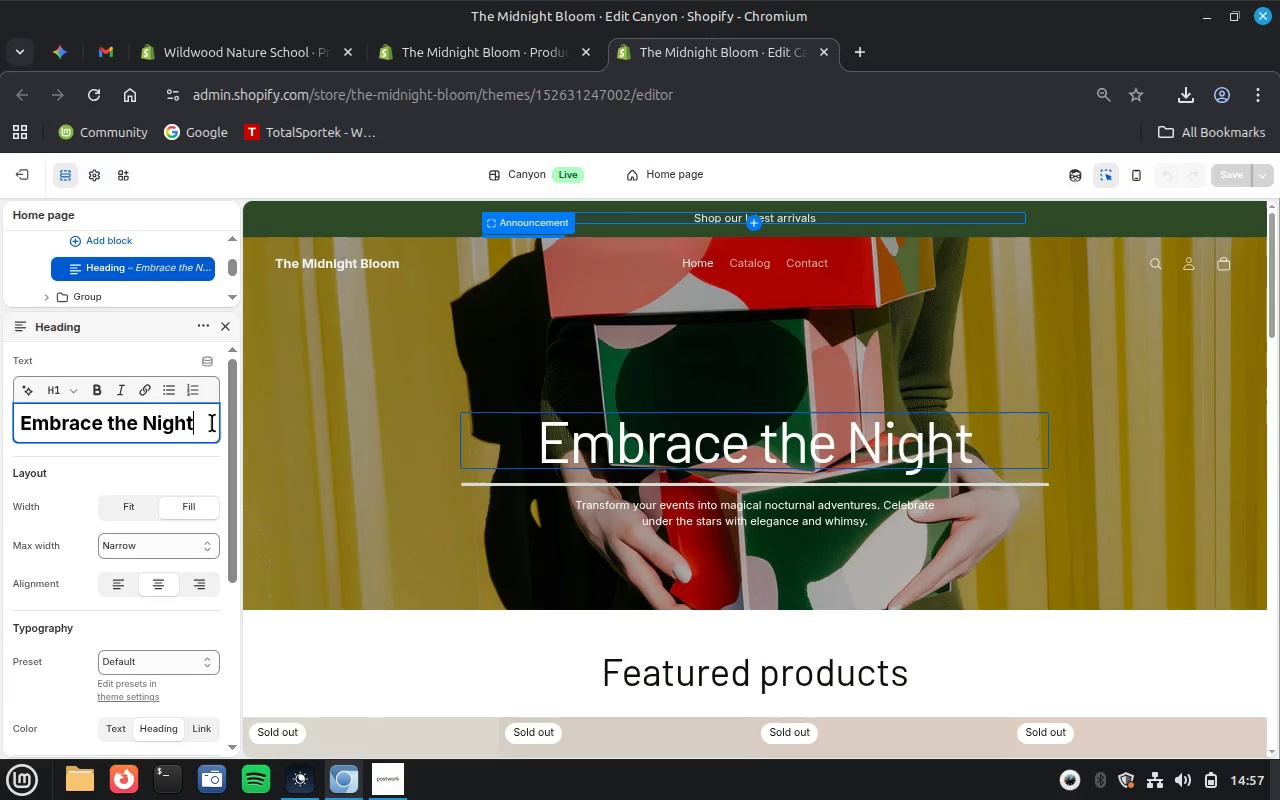 
key(Control+A)
 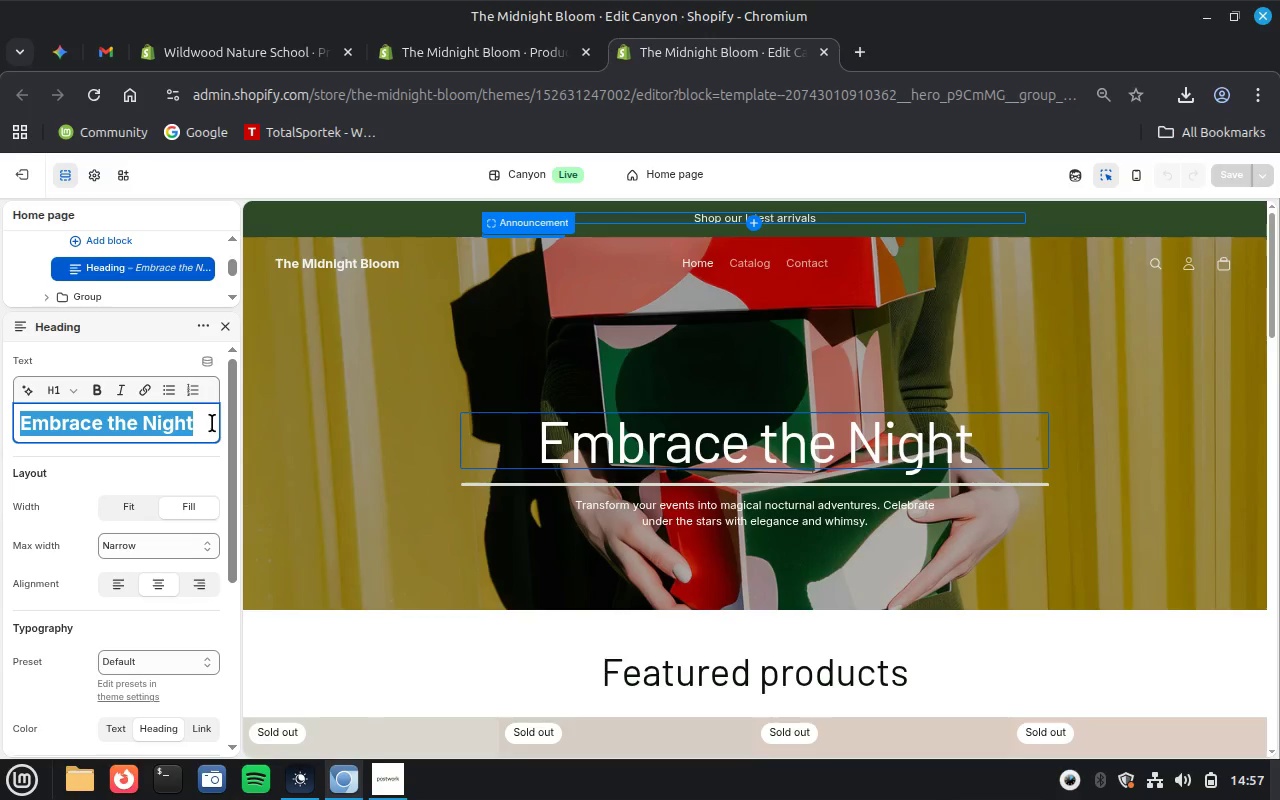 
key(Control+V)
 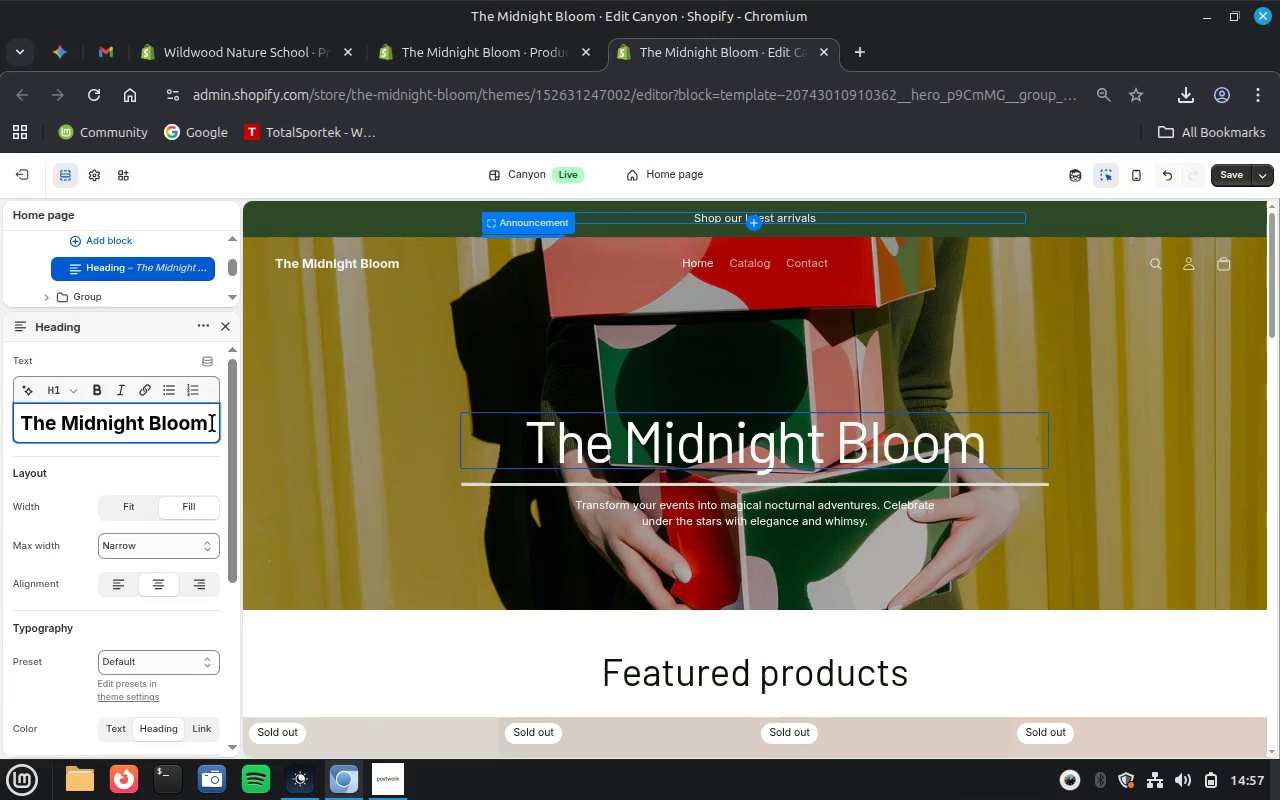 
wait(10.85)
 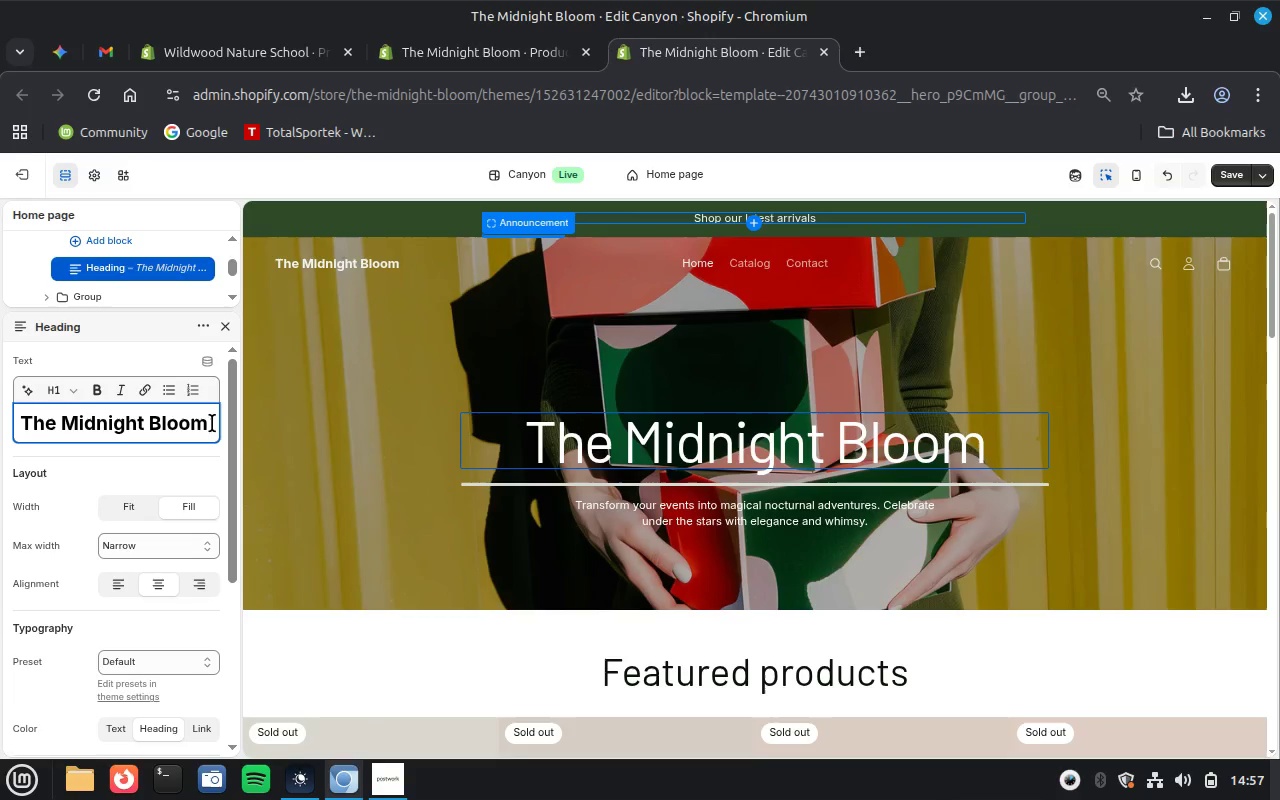 
left_click([361, 497])
 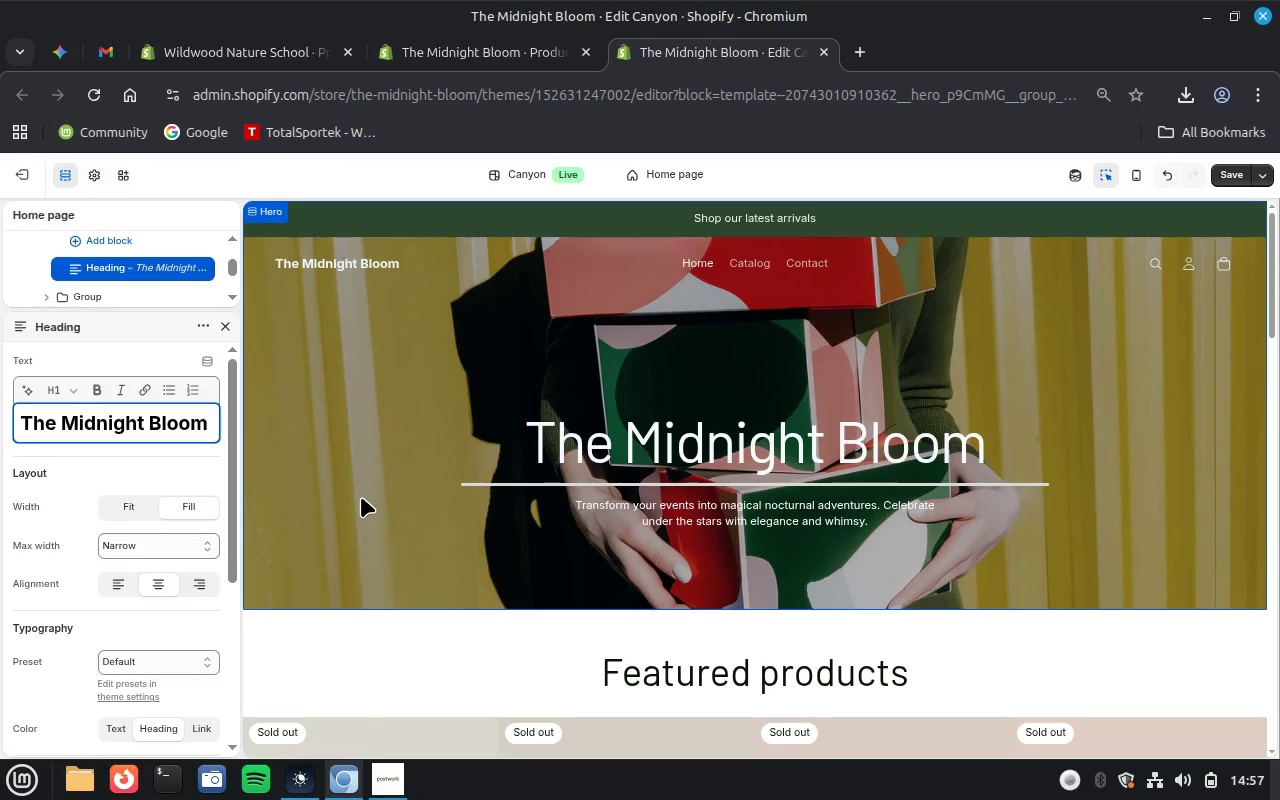 
wait(12.88)
 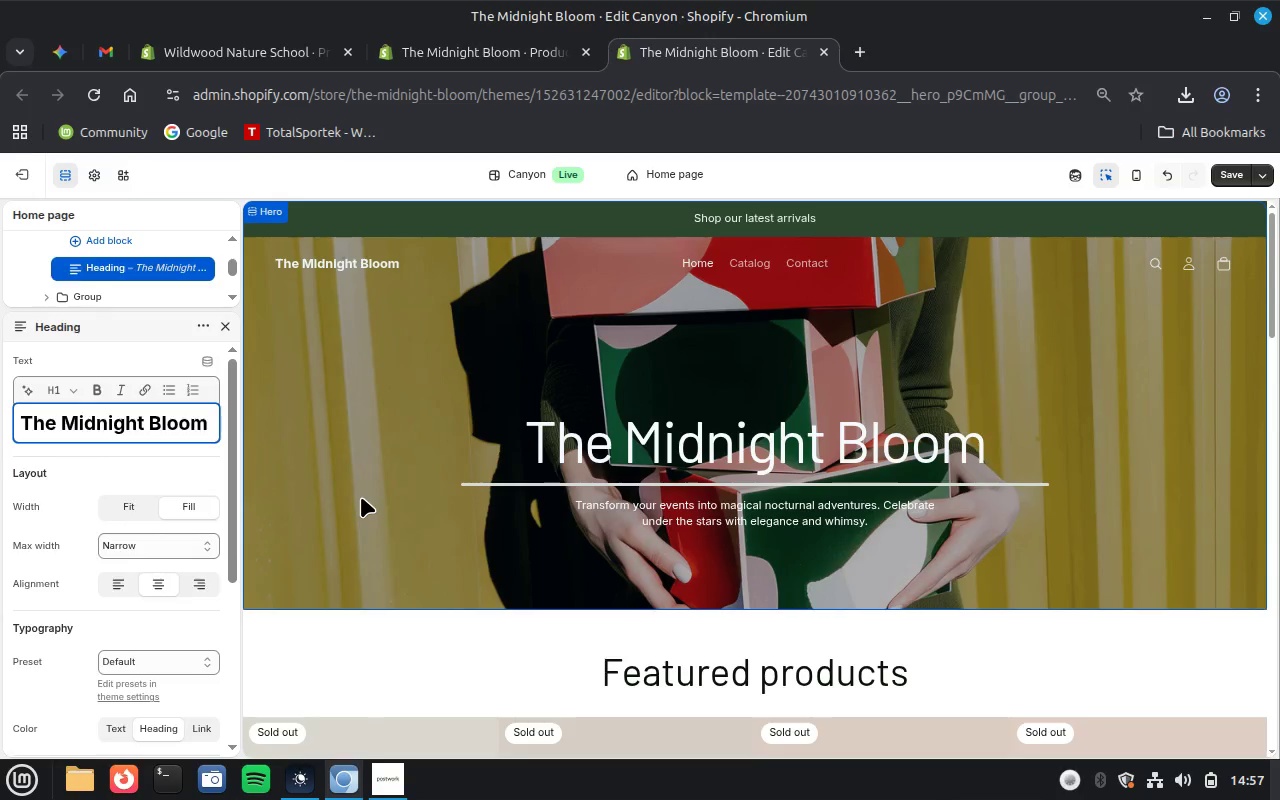 
mouse_move([263, 488])
 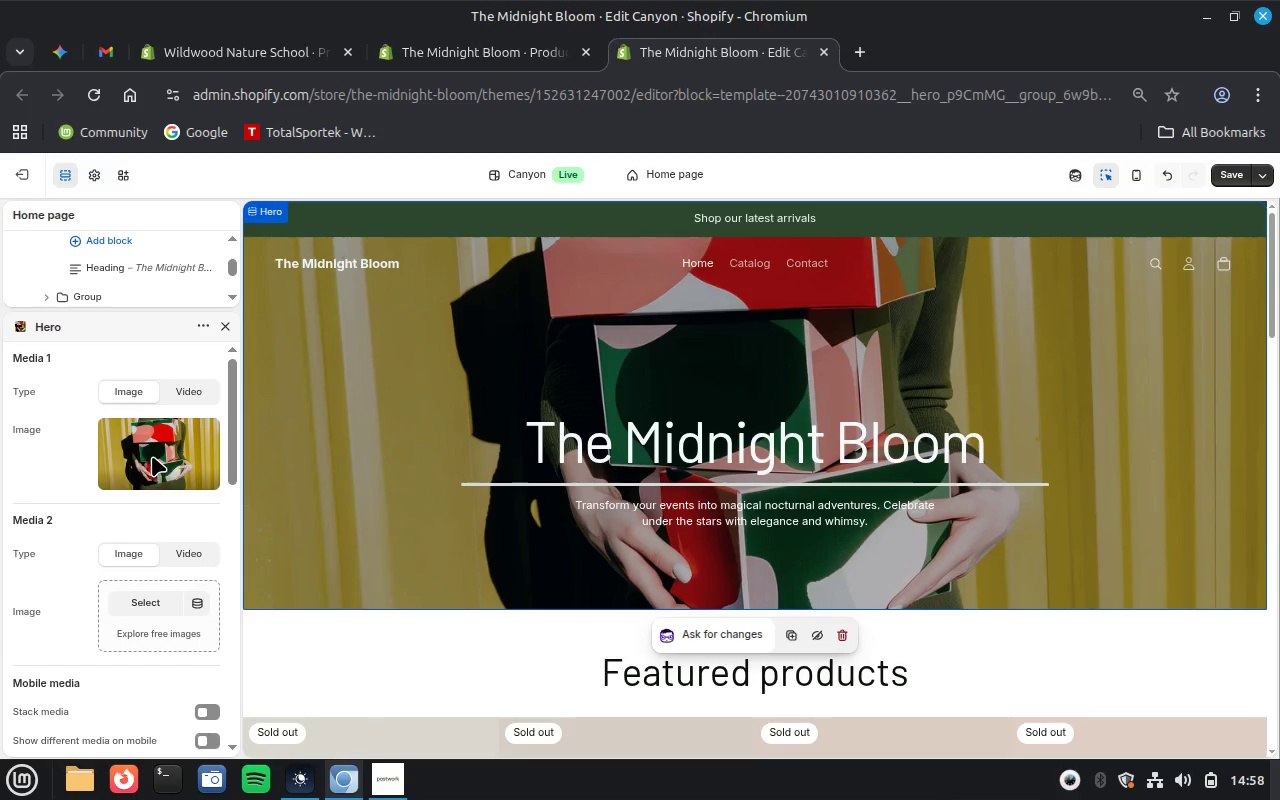 
mouse_move([149, 445])
 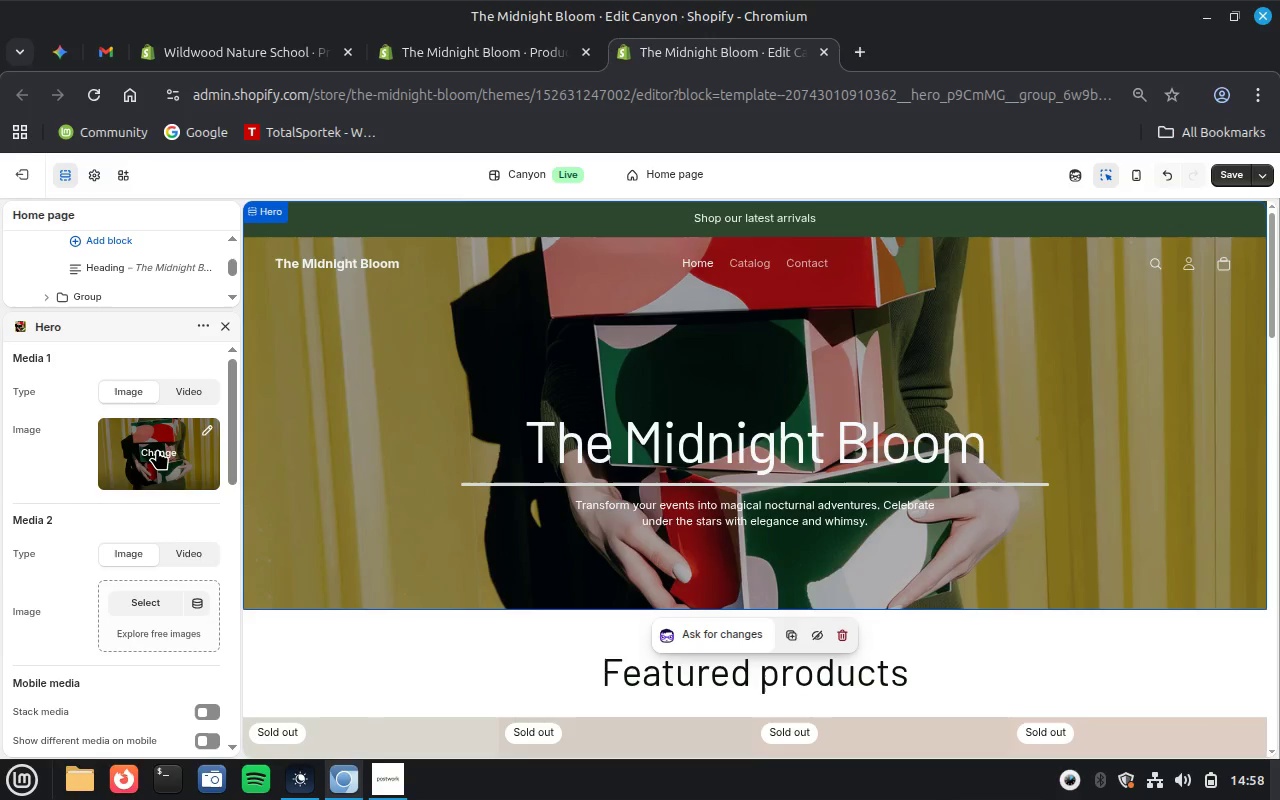 
left_click([157, 449])
 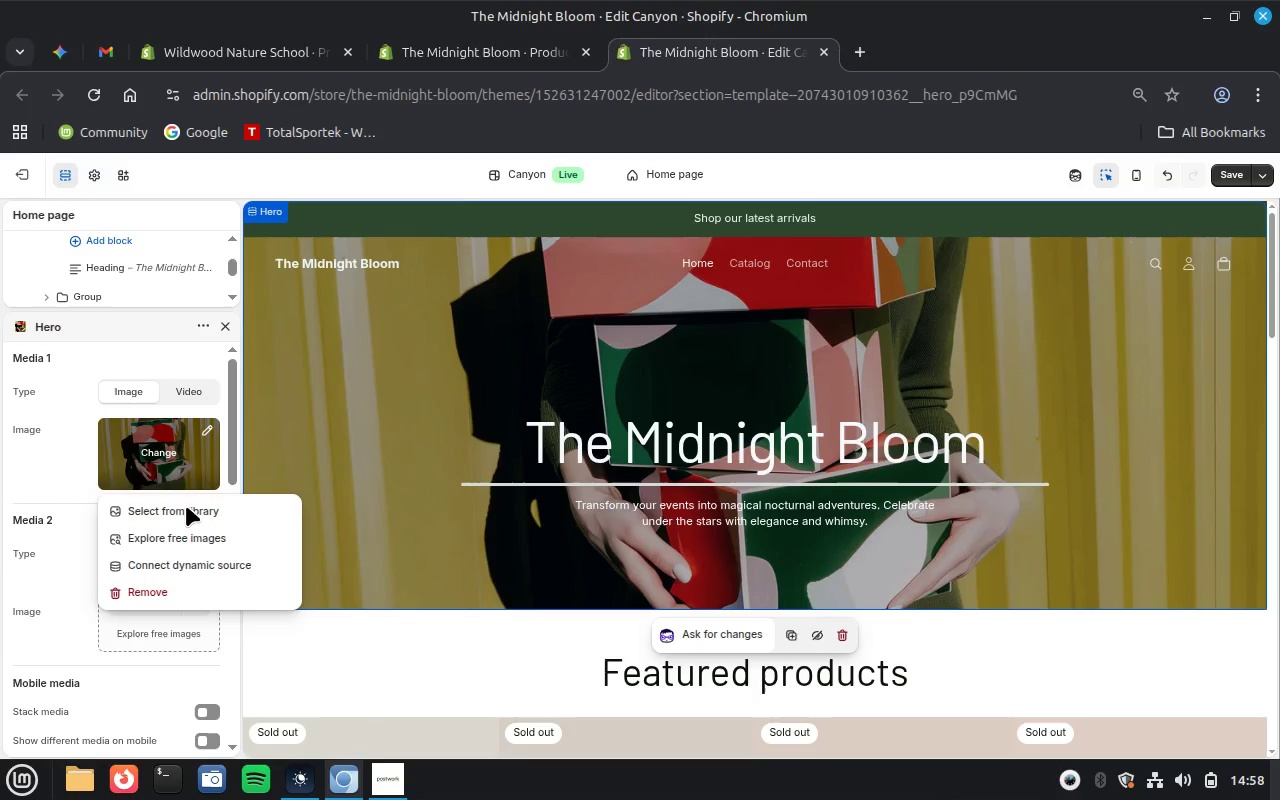 
left_click([186, 506])
 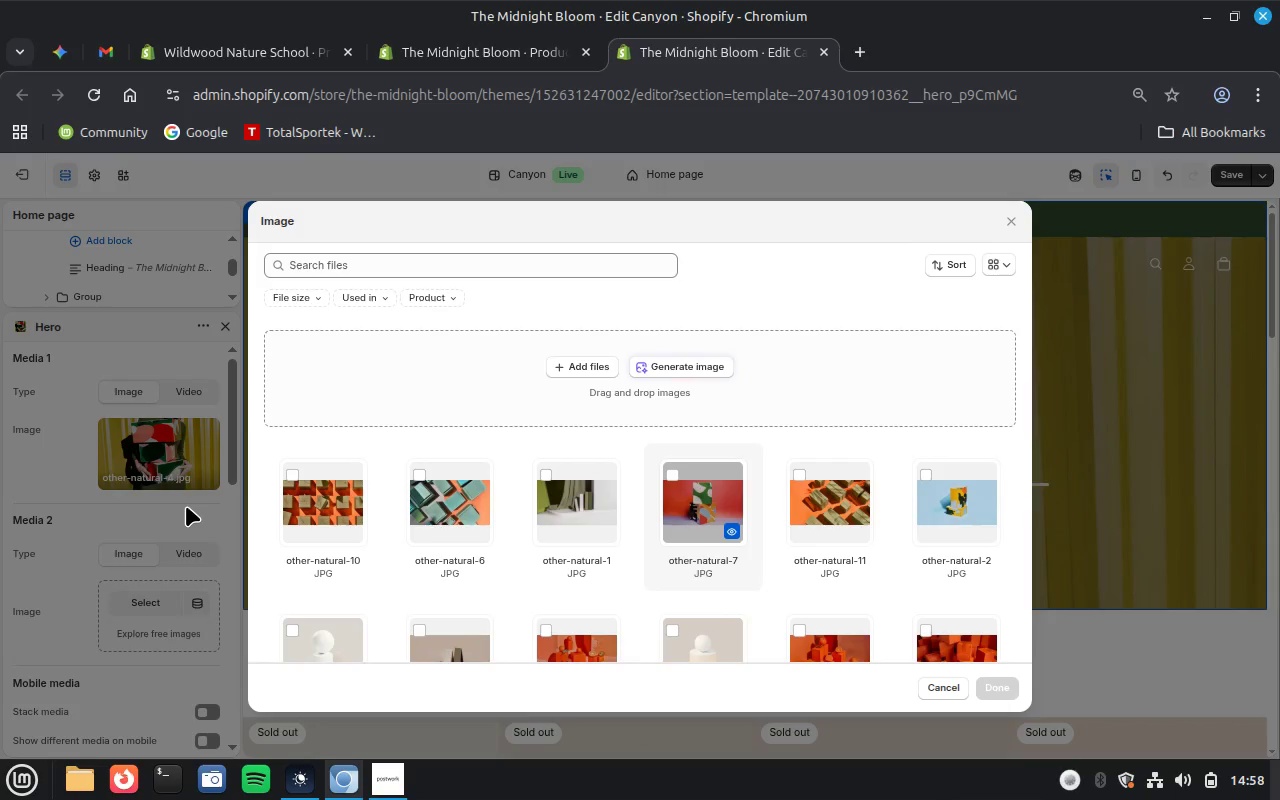 
wait(23.29)
 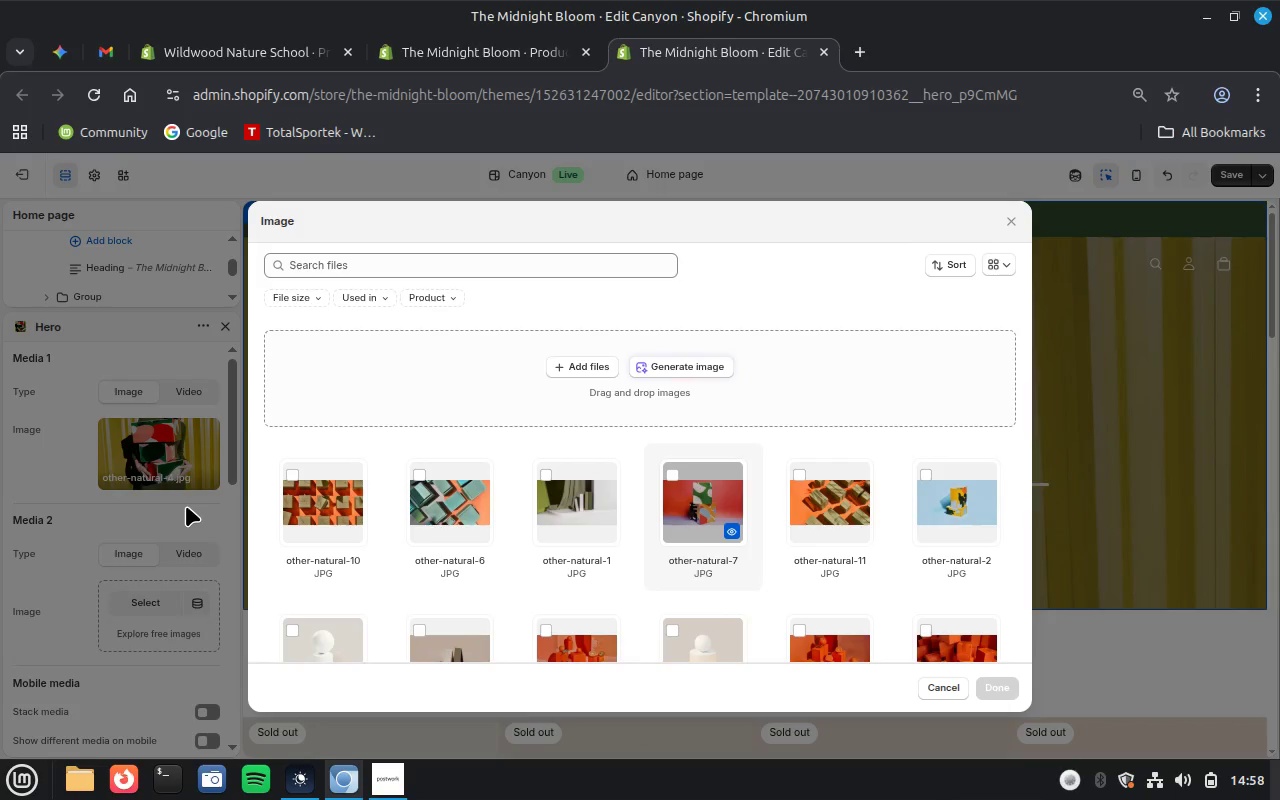 
left_click([708, 366])
 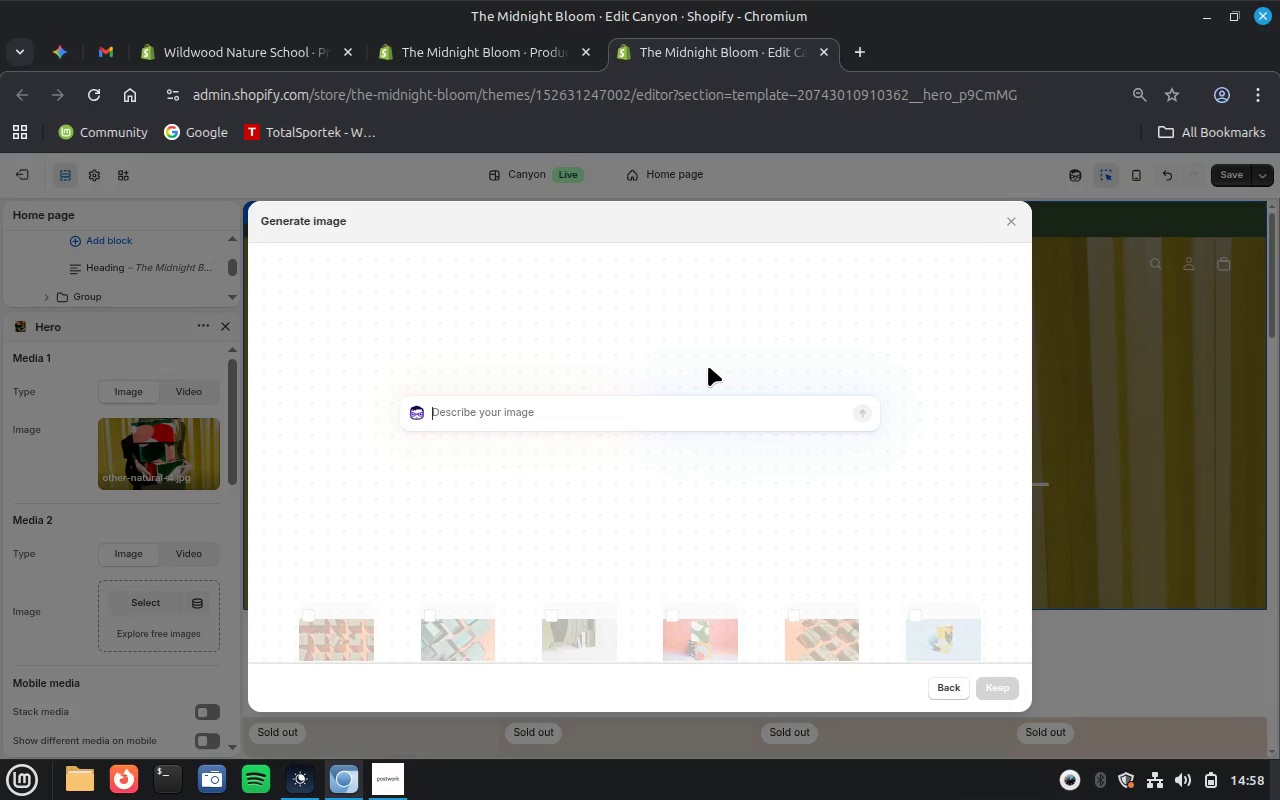 
key(Control+V)
 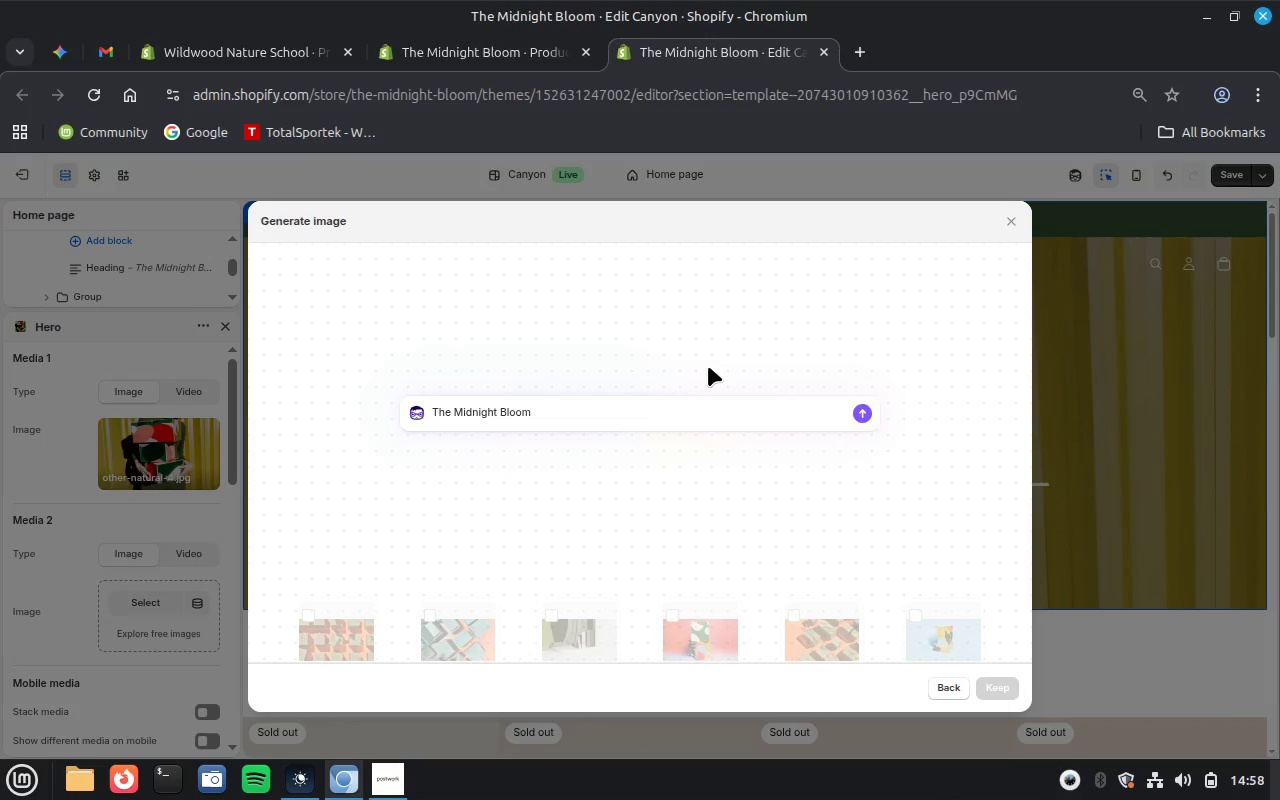 
key(Enter)
 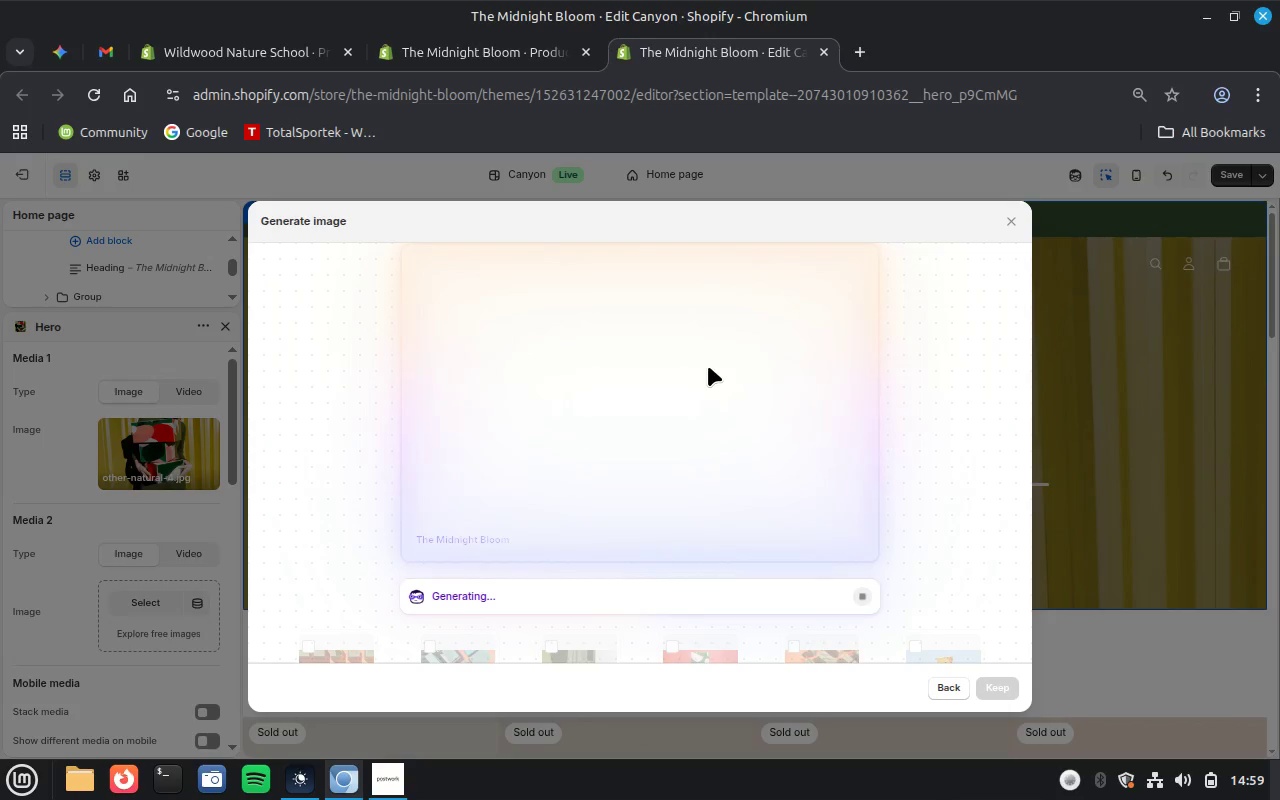 
wait(51.42)
 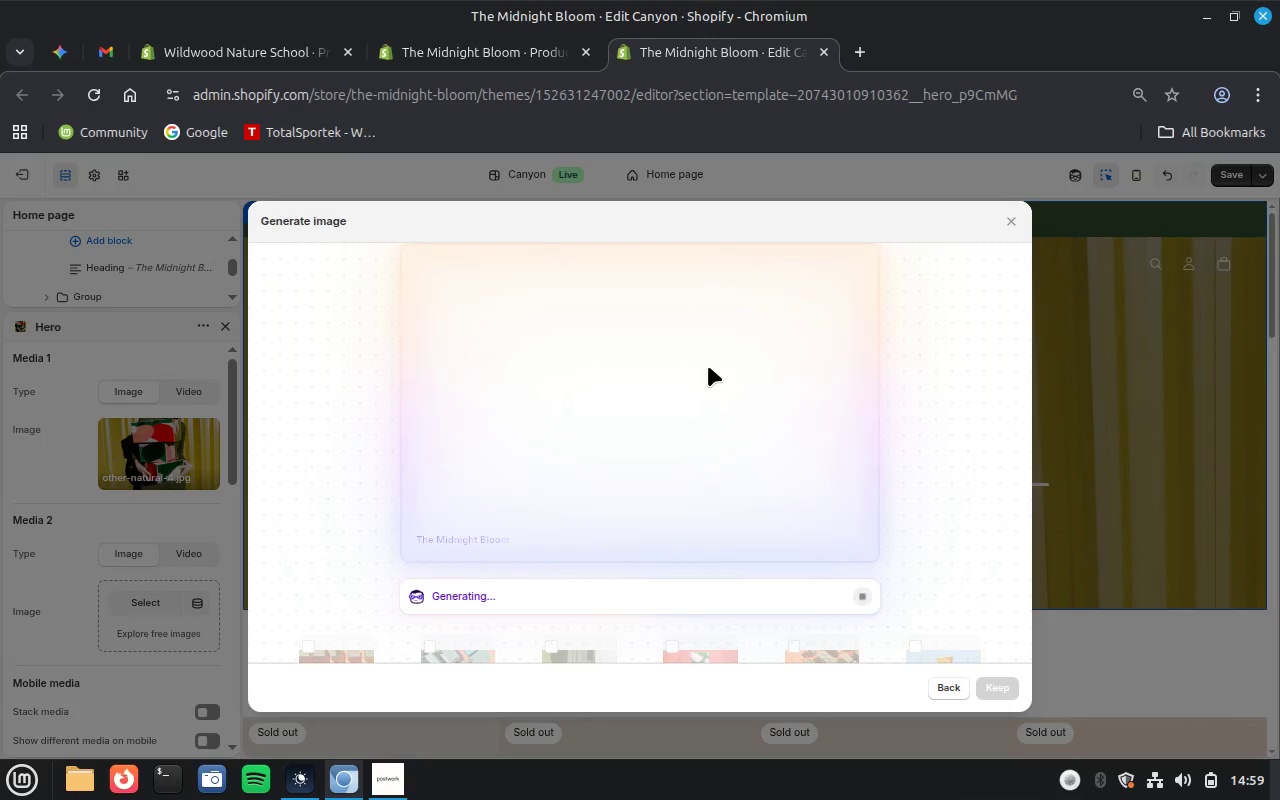 
left_click([991, 681])
 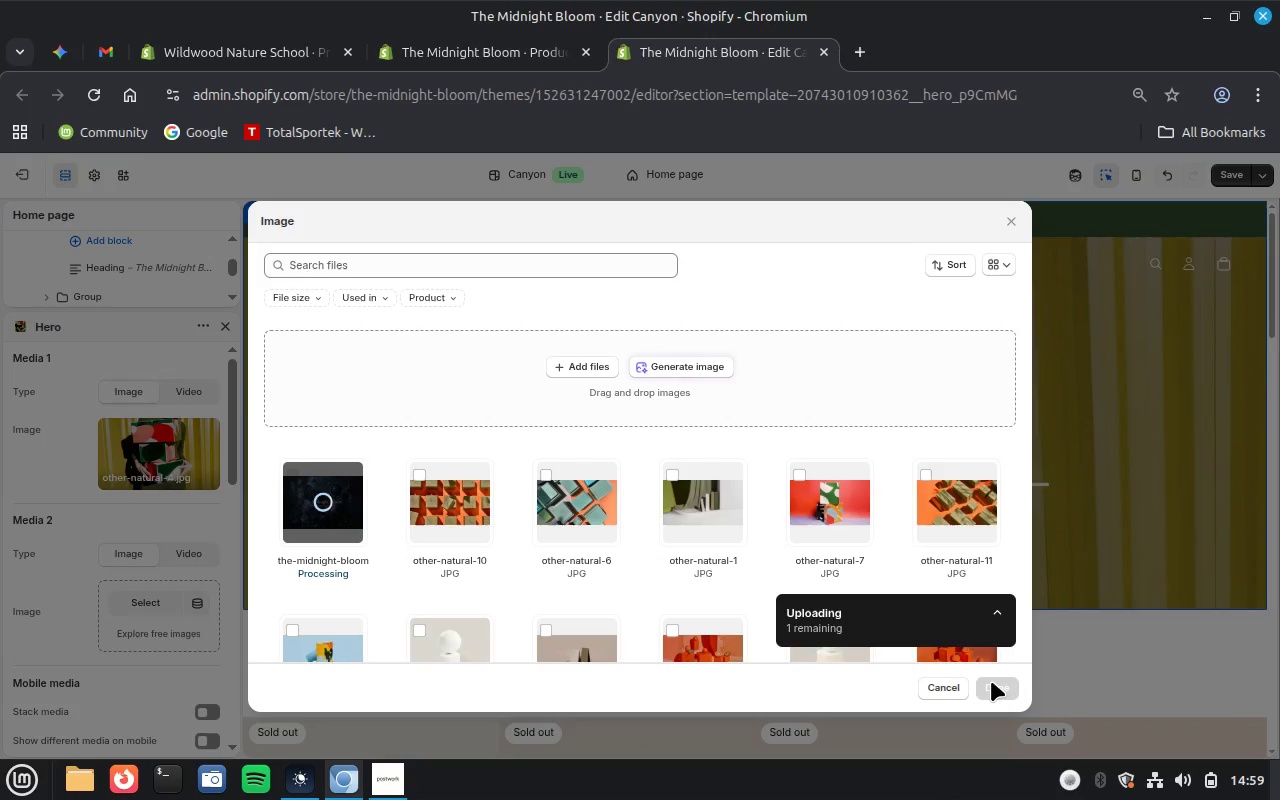 
wait(31.29)
 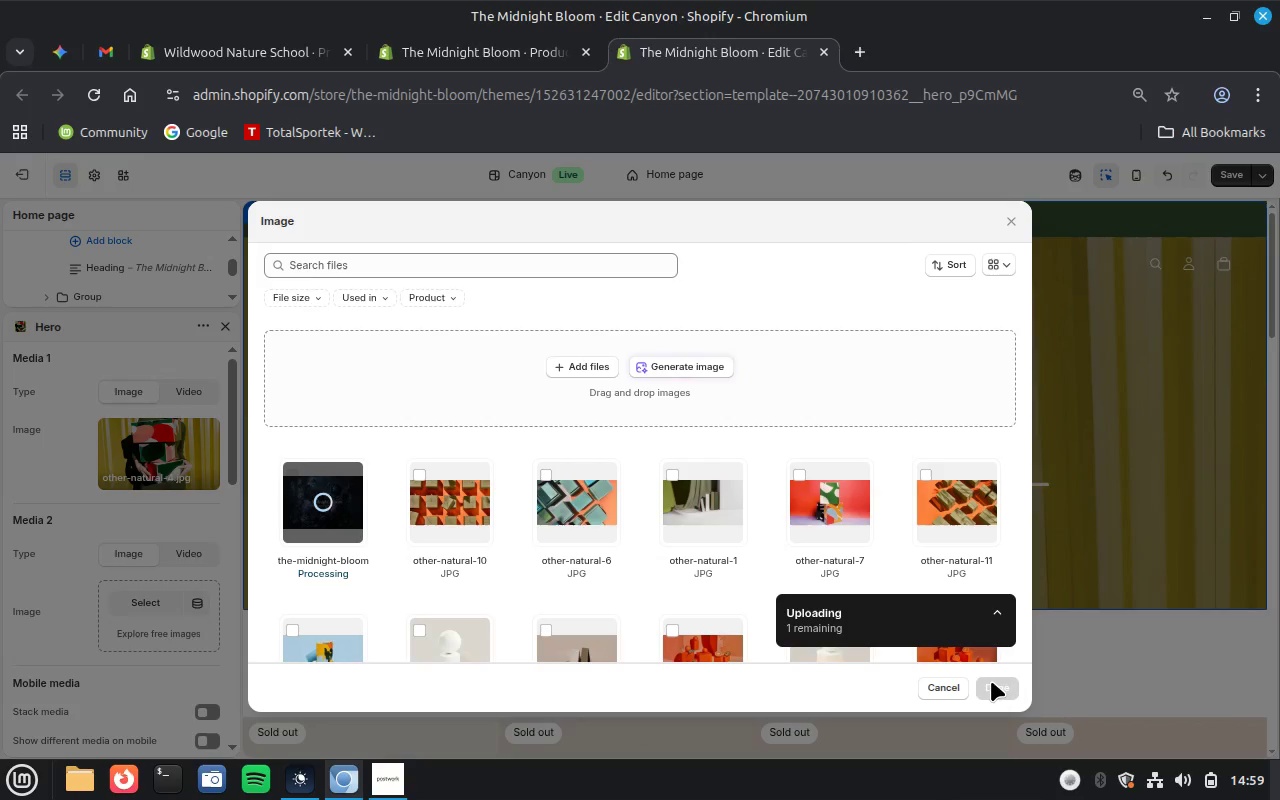 
left_click([1002, 690])
 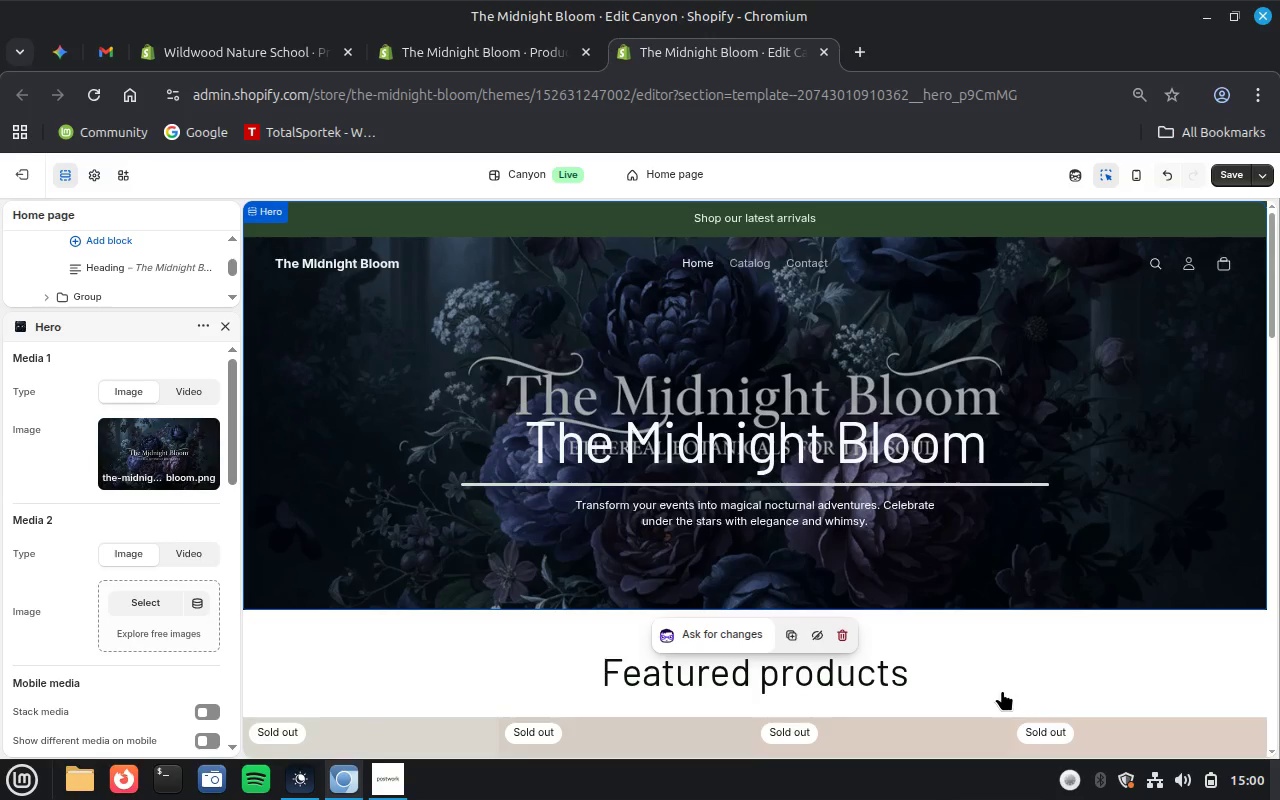 
wait(16.1)
 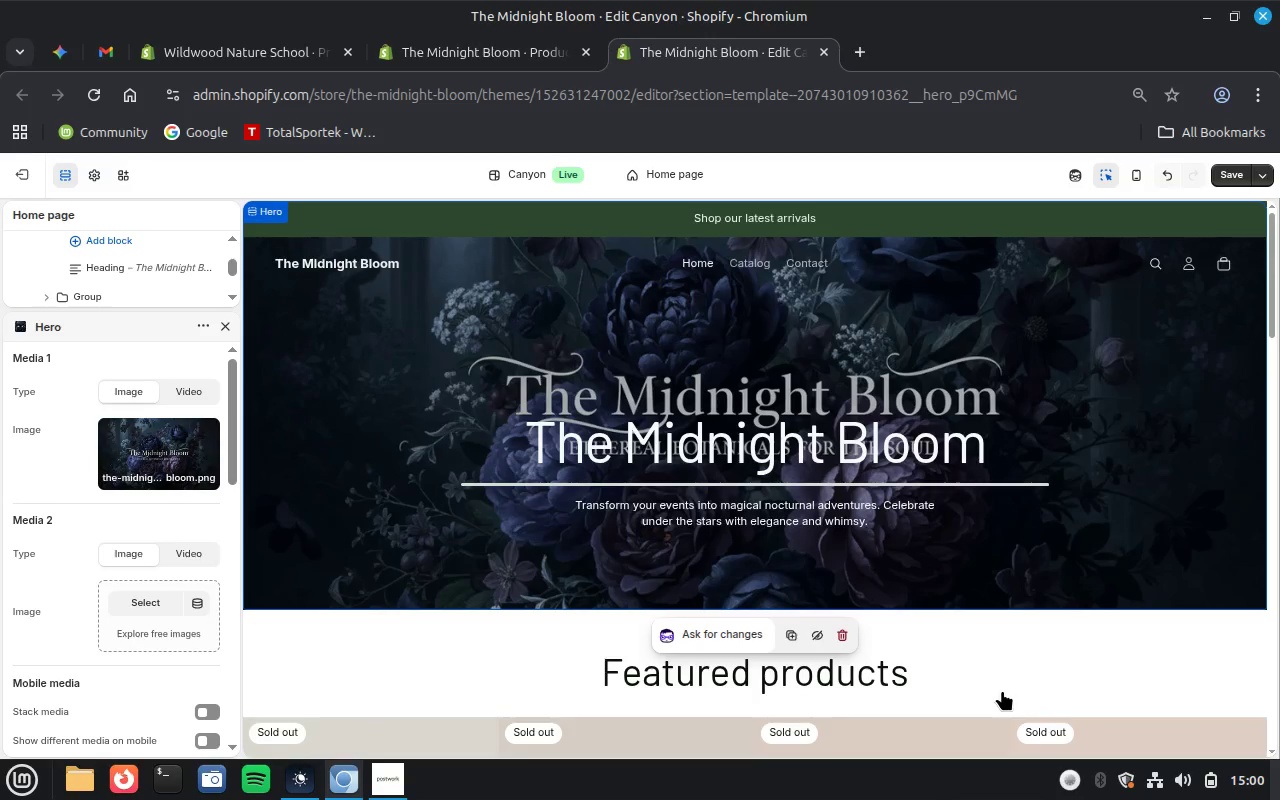 
left_click([795, 517])
 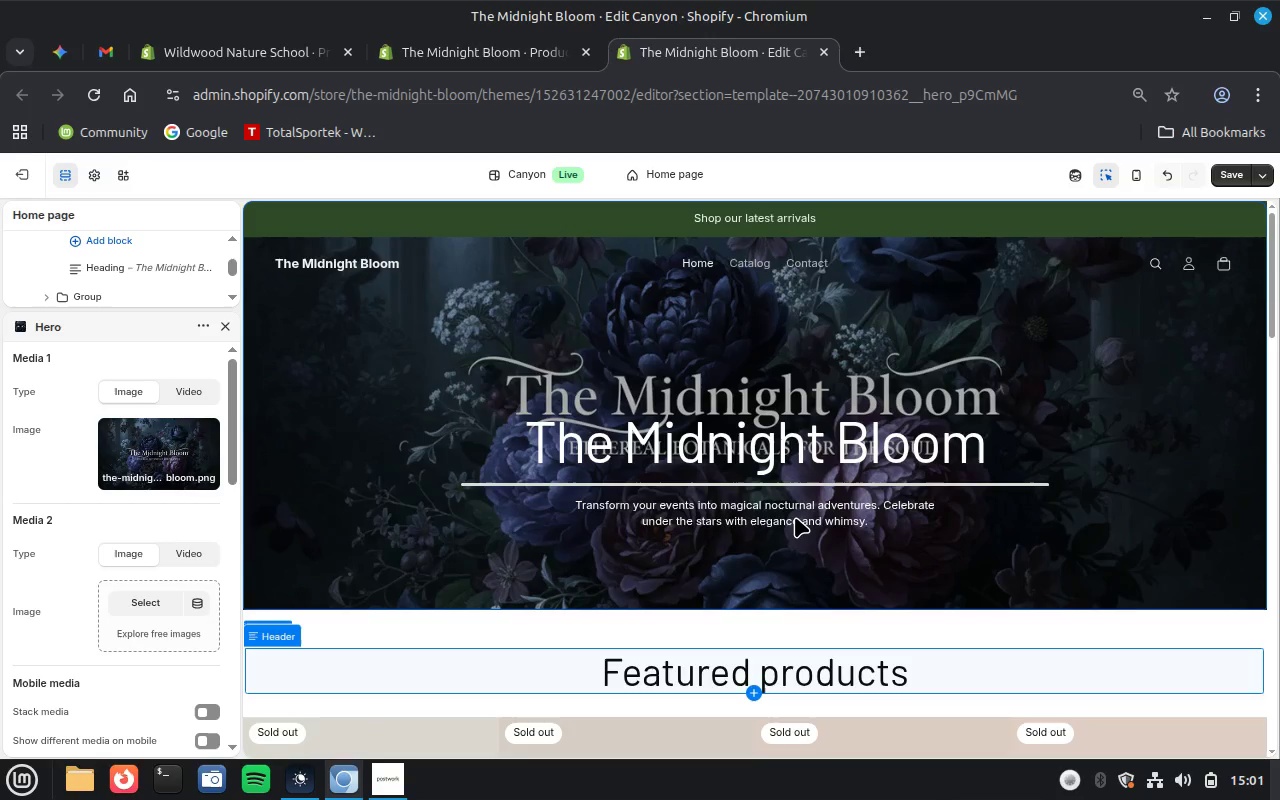 
wait(58.7)
 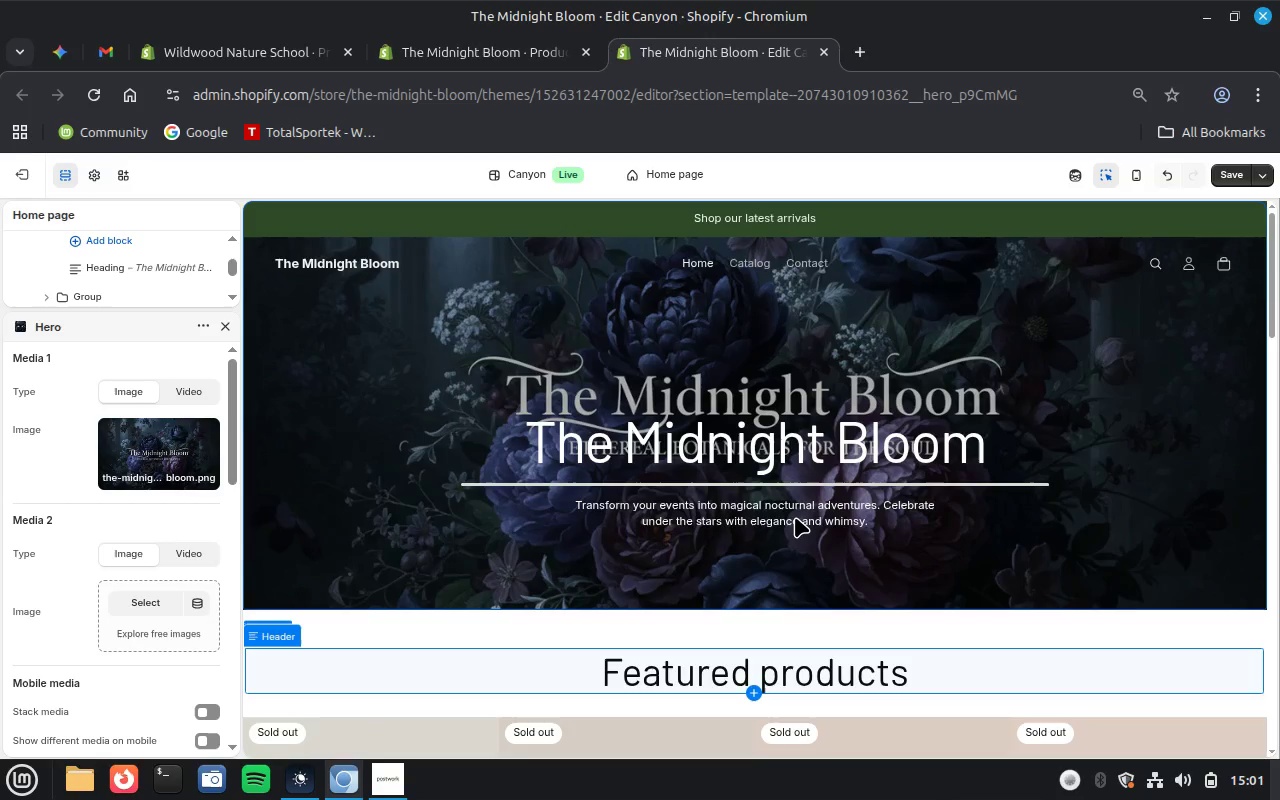 
left_click([767, 454])
 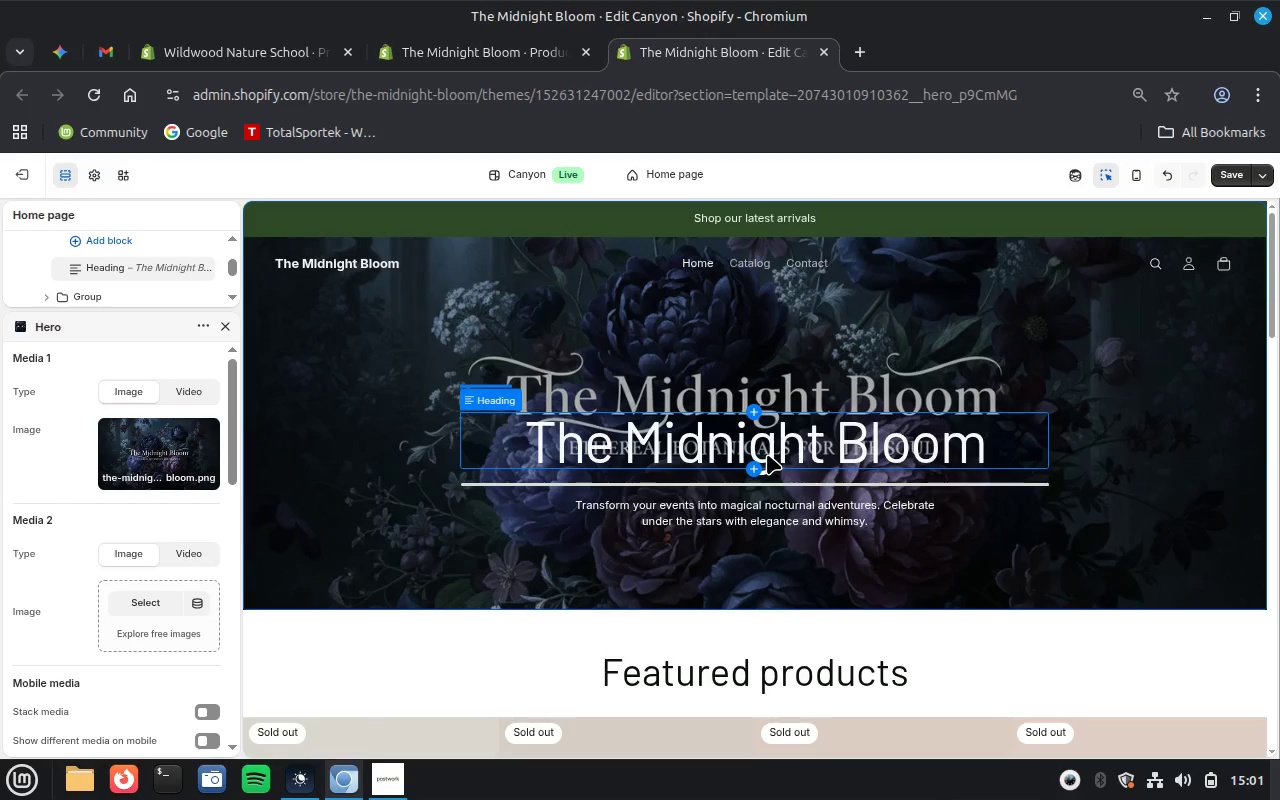 
wait(8.85)
 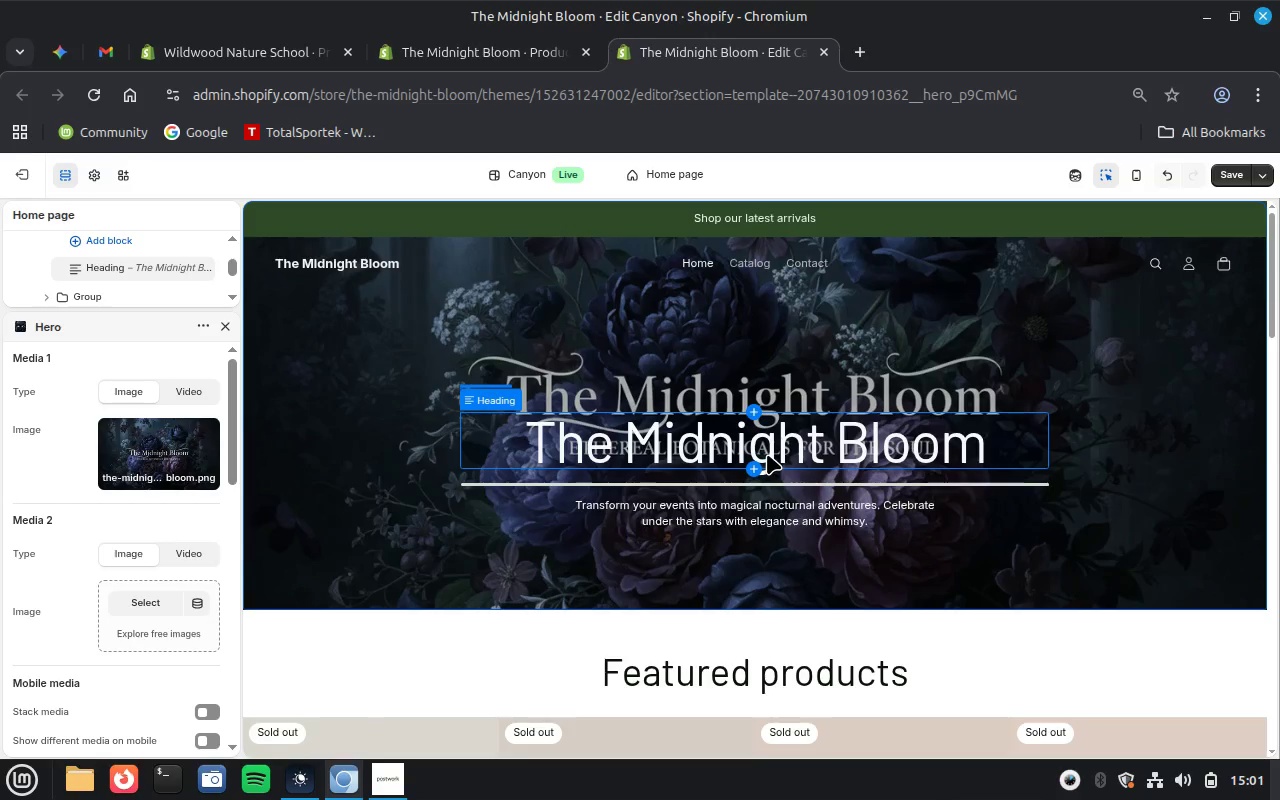 
key(Unknown)
 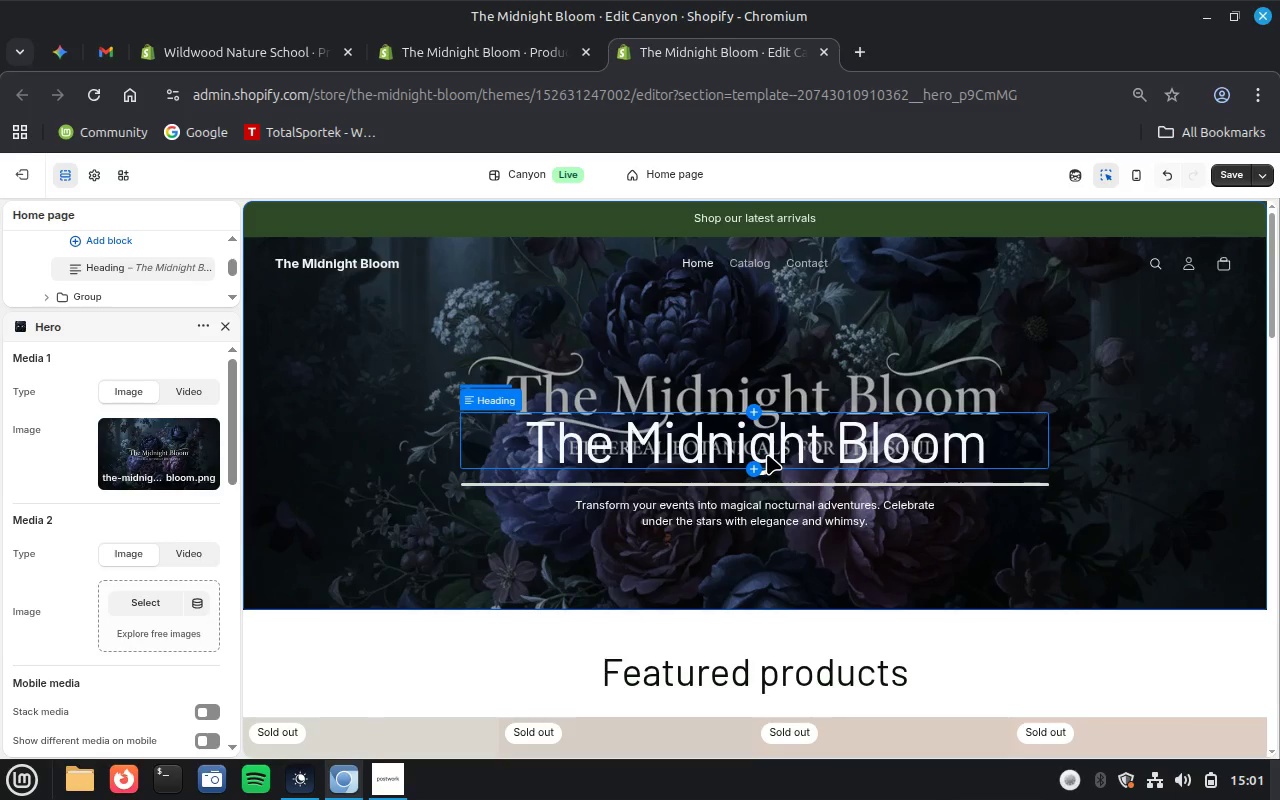 
key(Unknown)
 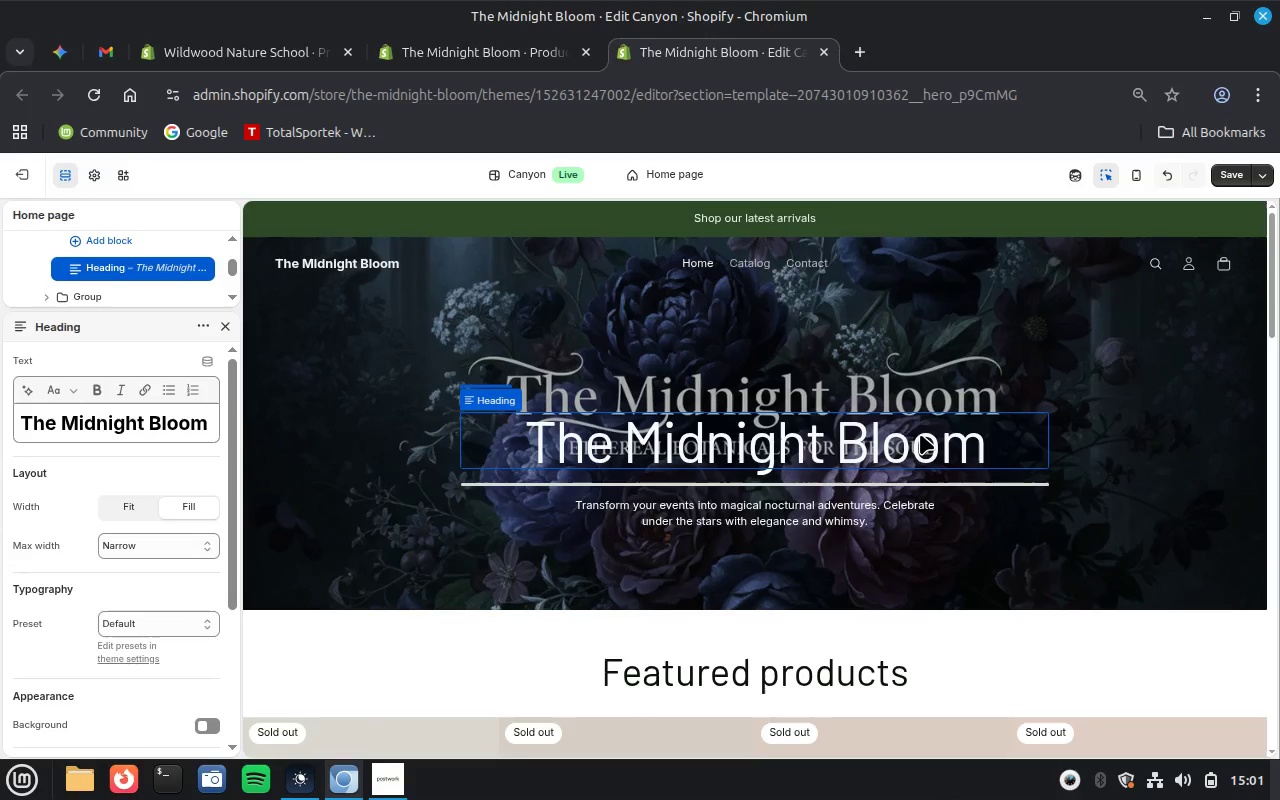 
wait(13.43)
 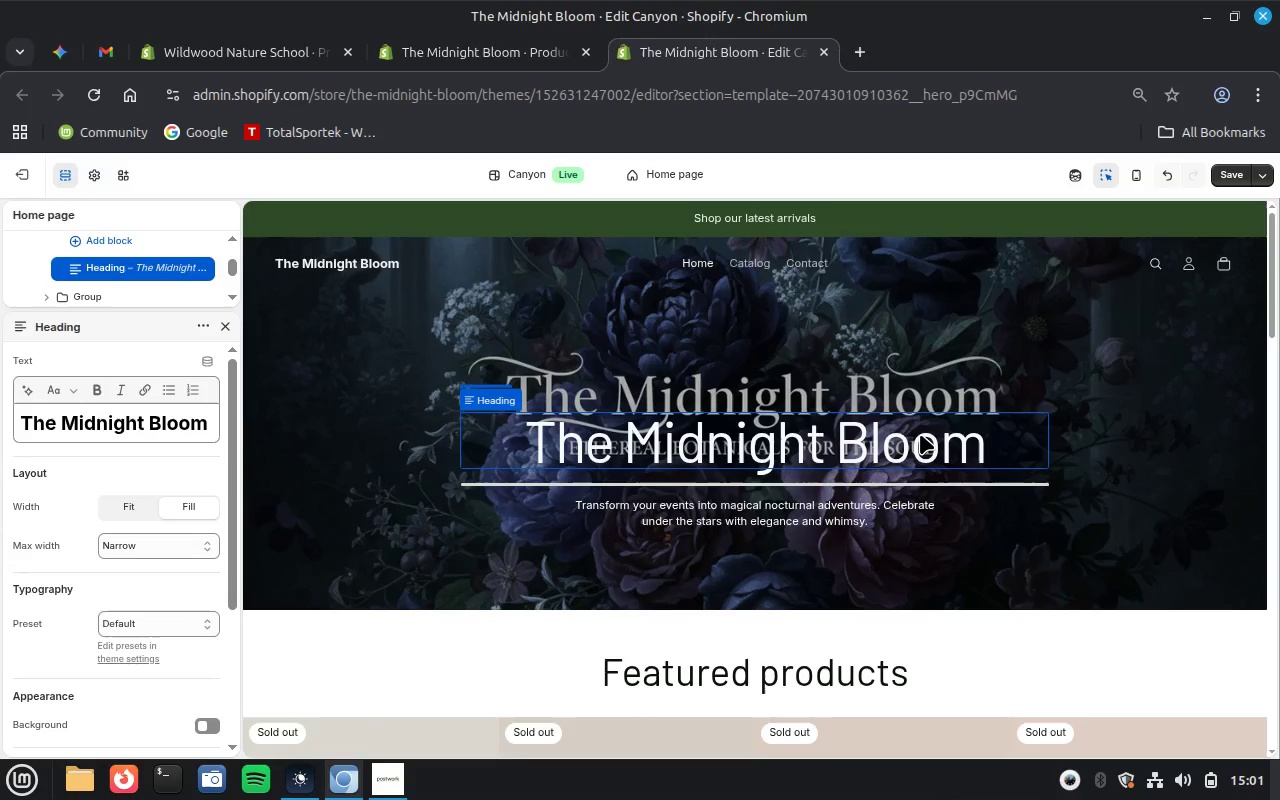 
scroll: coordinate [119, 624], scroll_direction: down, amount: 14.0
 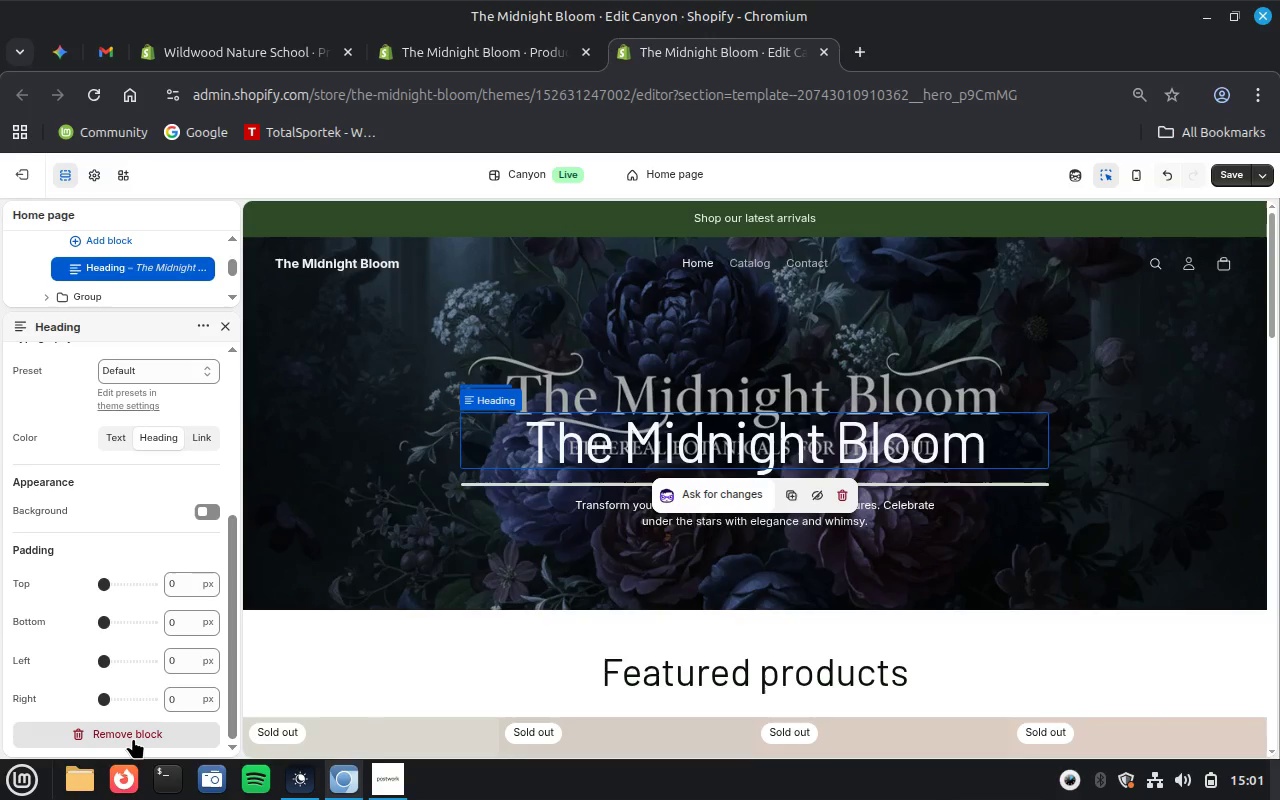 
left_click([132, 738])
 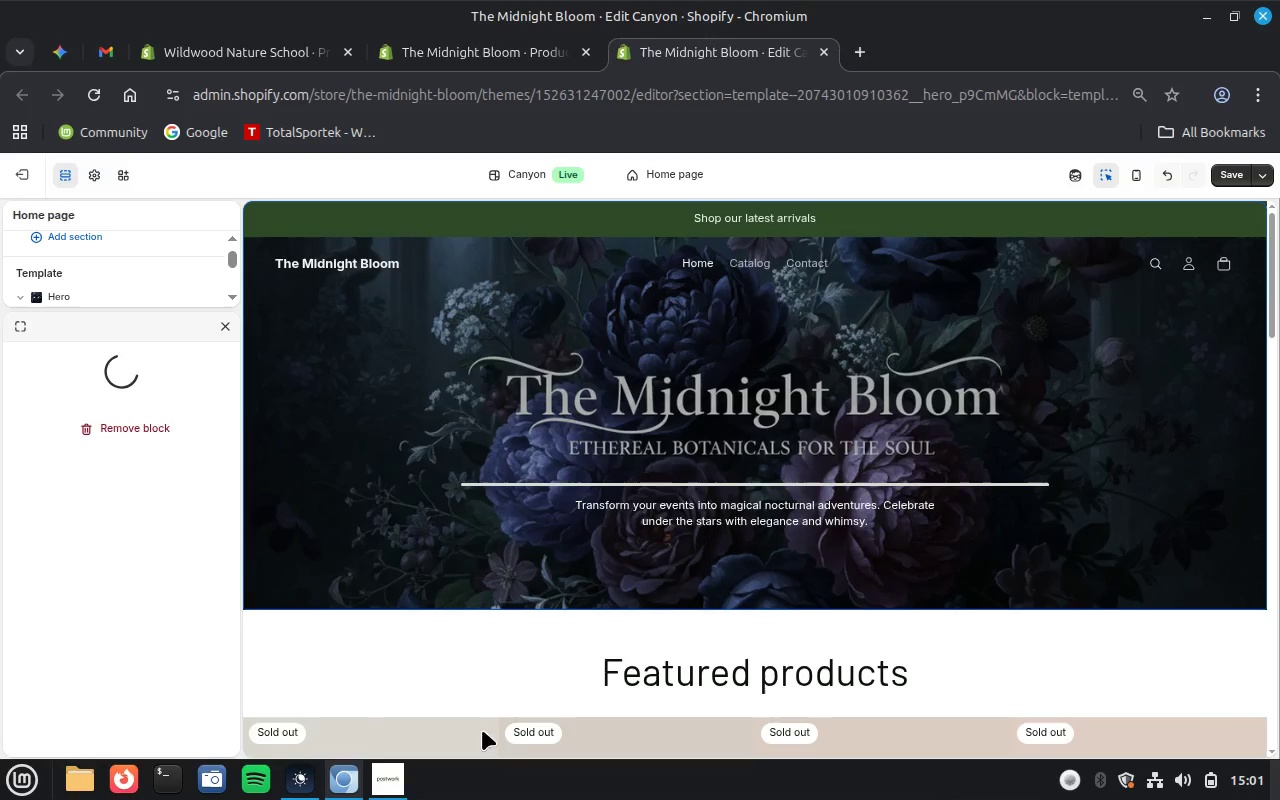 
wait(22.36)
 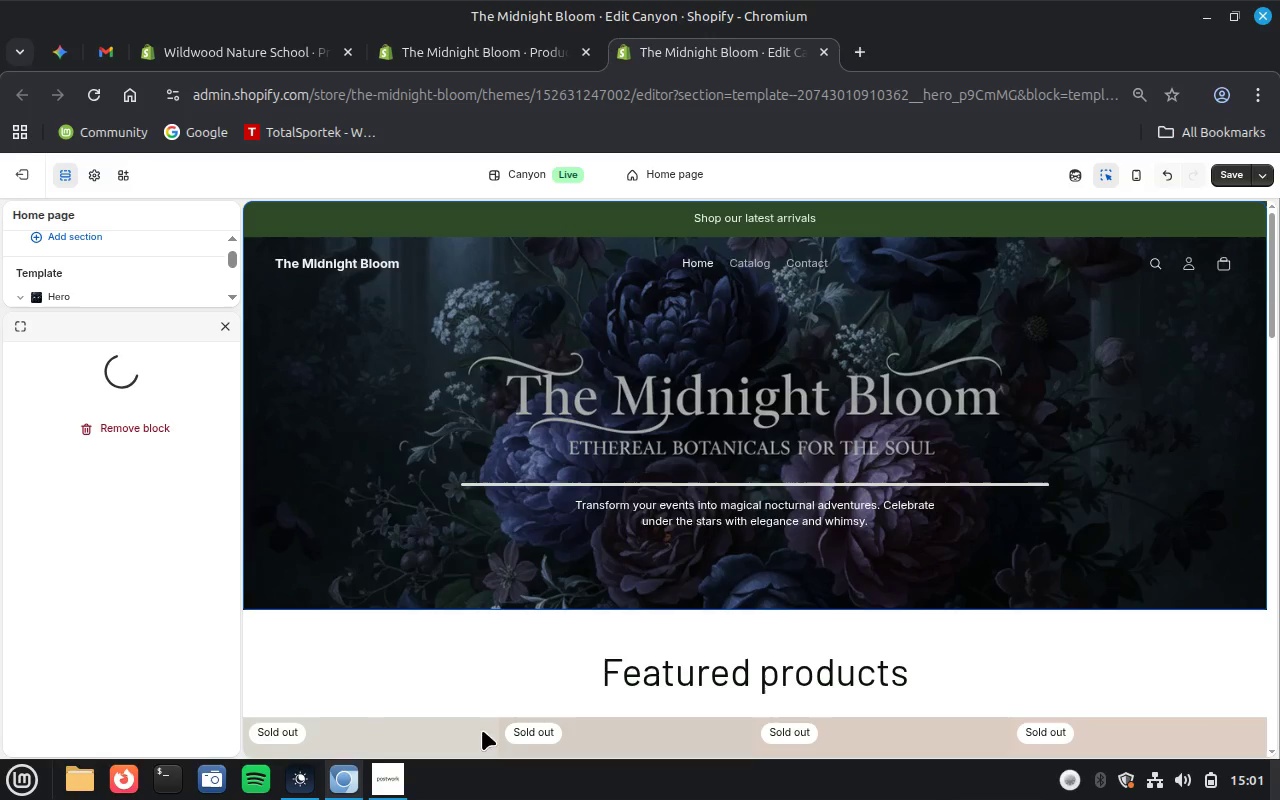 
left_click([738, 479])
 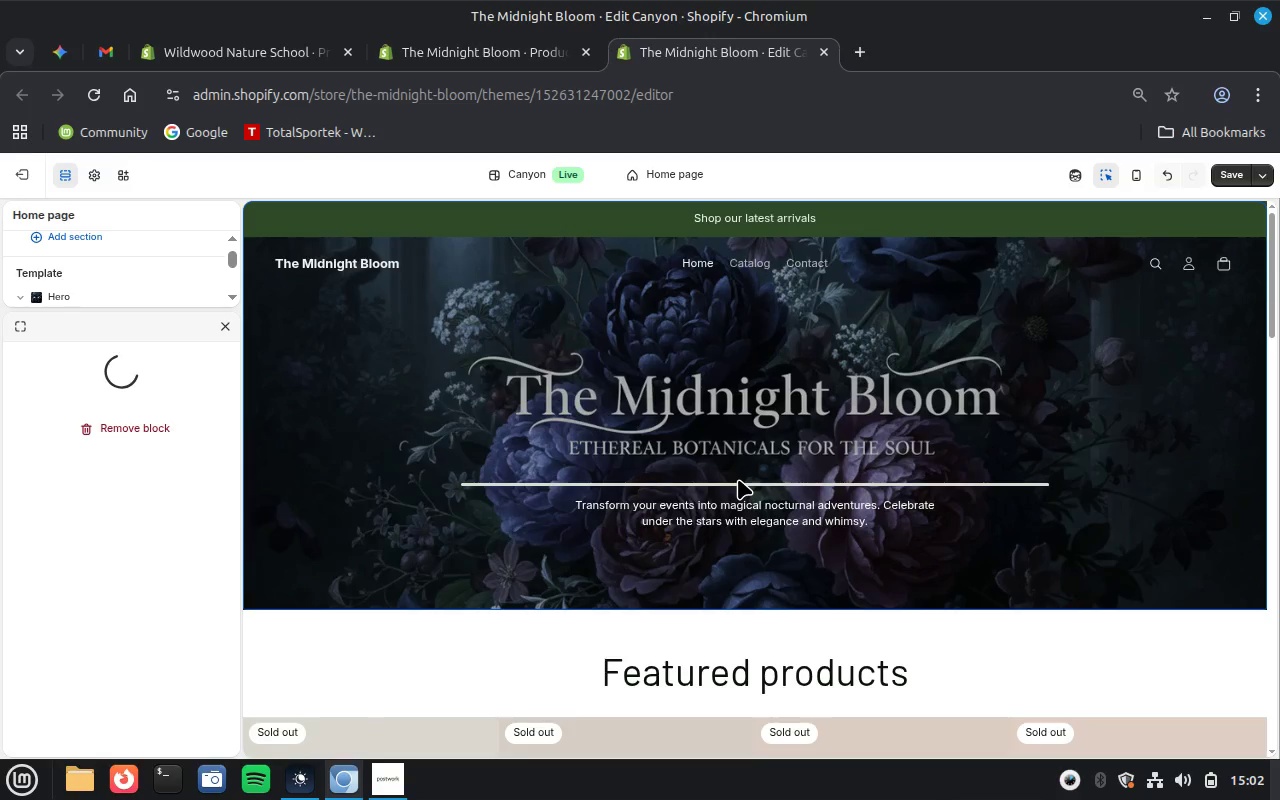 
wait(10.33)
 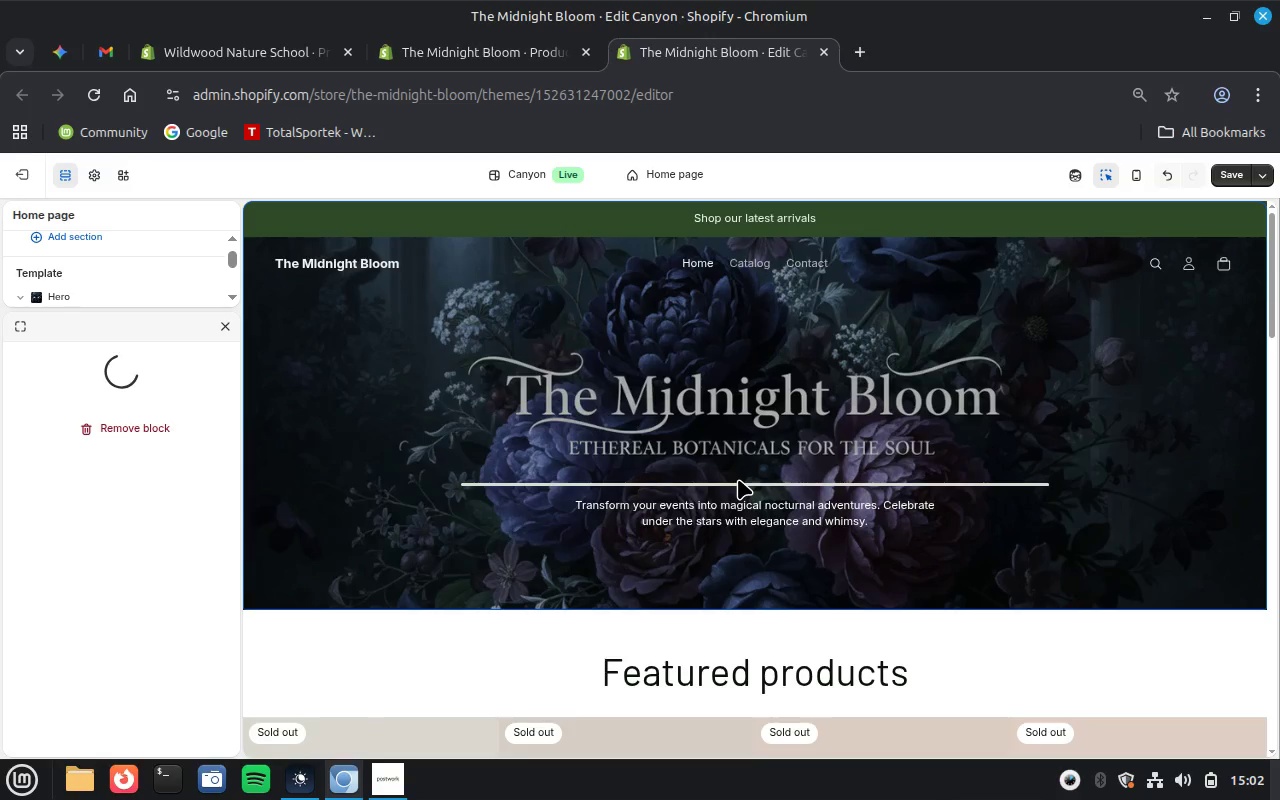 
mouse_move([176, 566])
 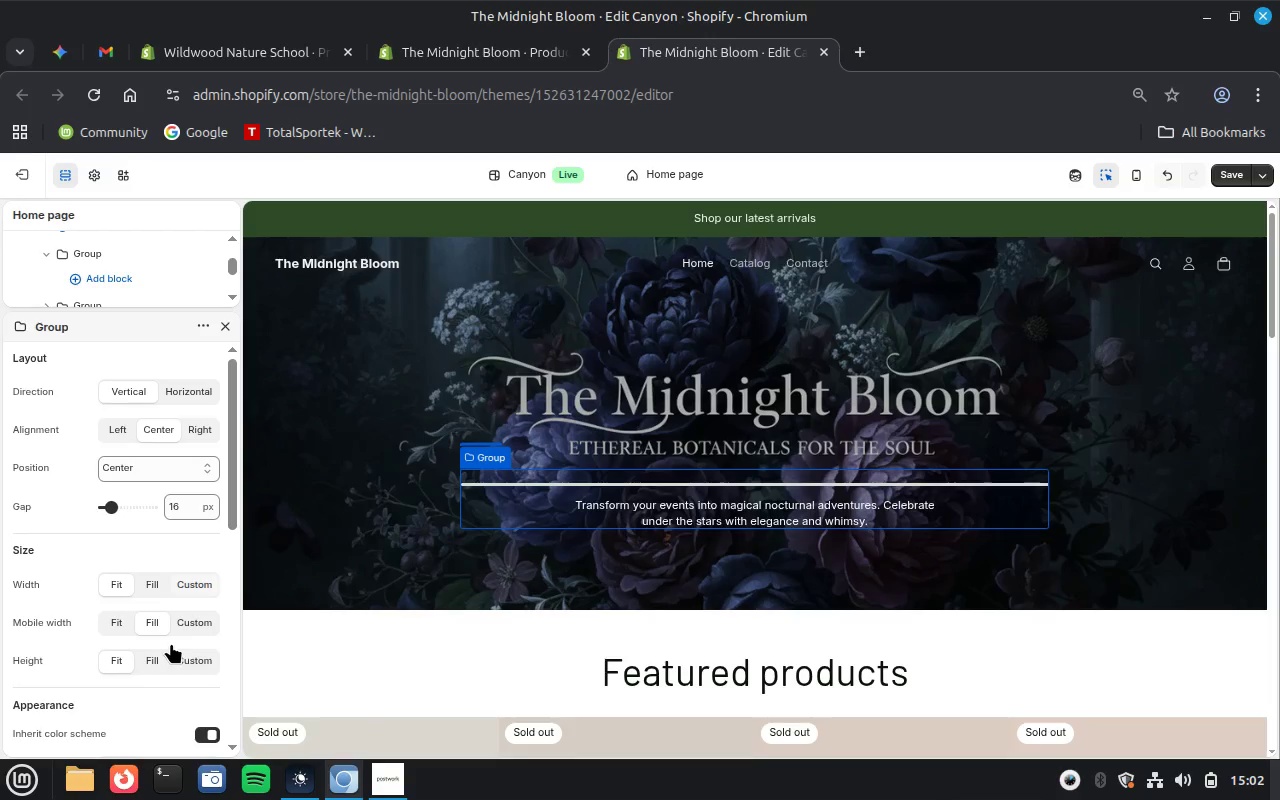 
scroll: coordinate [171, 643], scroll_direction: down, amount: 28.0
 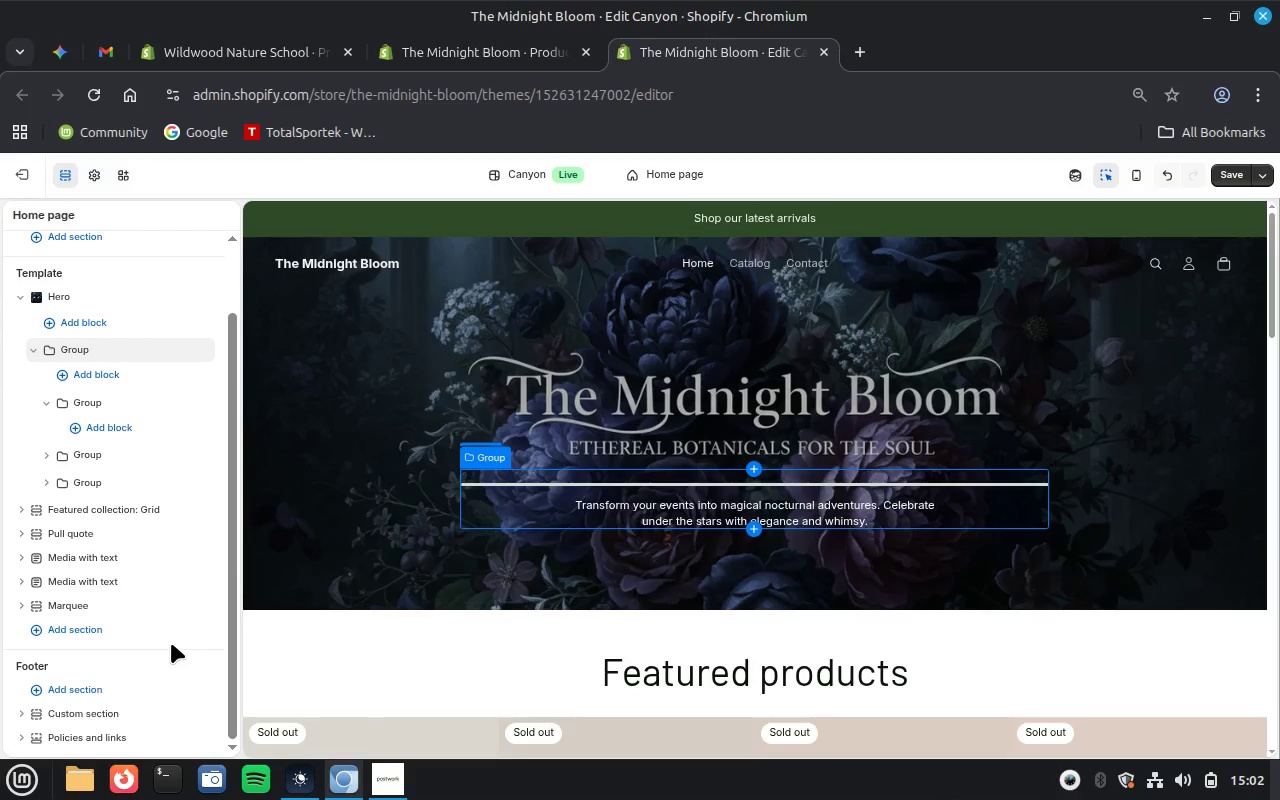 
scroll: coordinate [171, 643], scroll_direction: up, amount: 8.0
 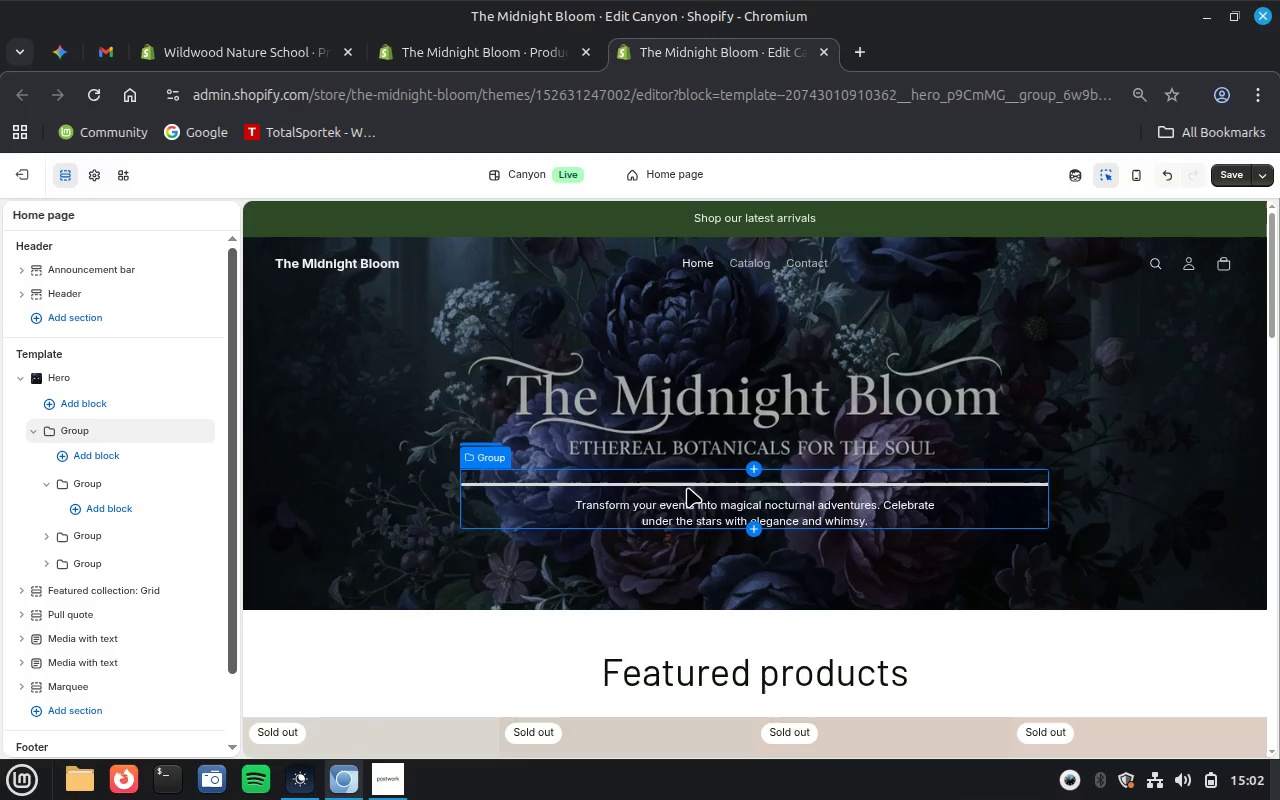 
left_click([698, 482])
 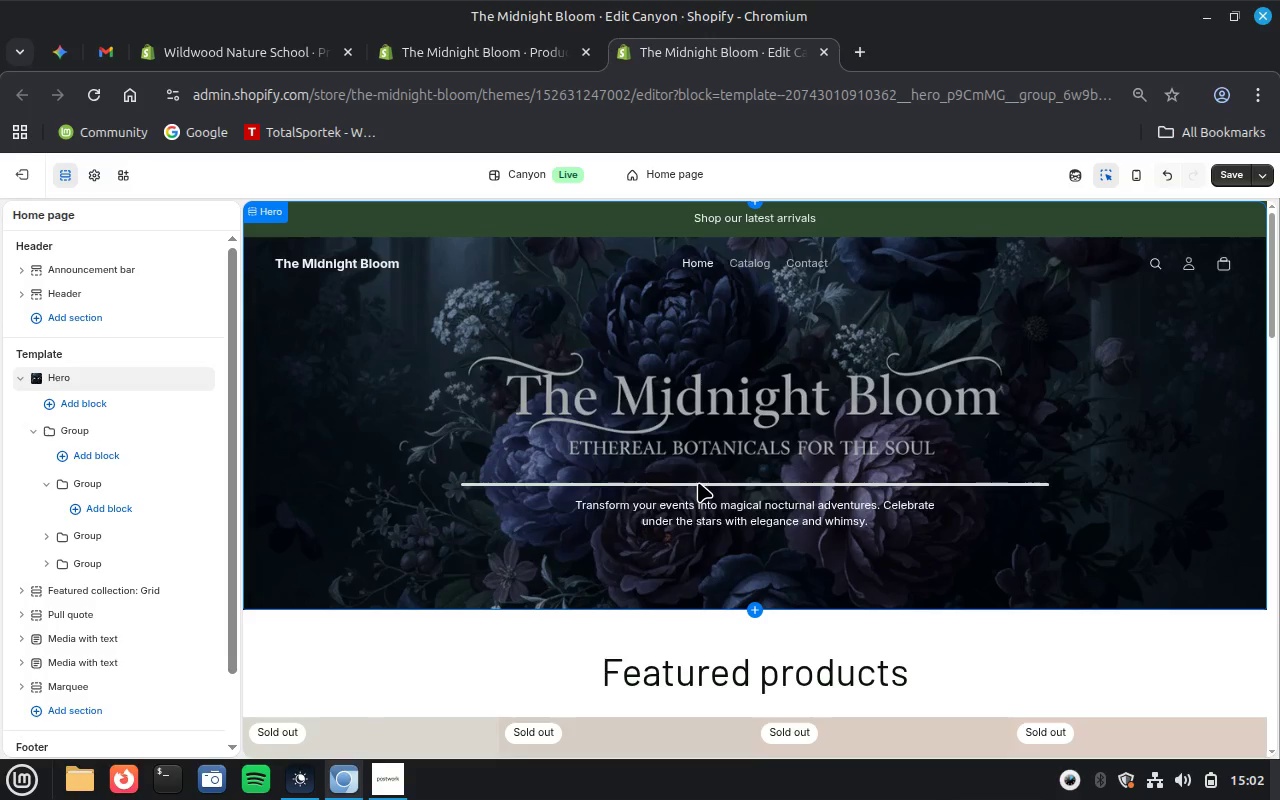 
left_click([698, 482])
 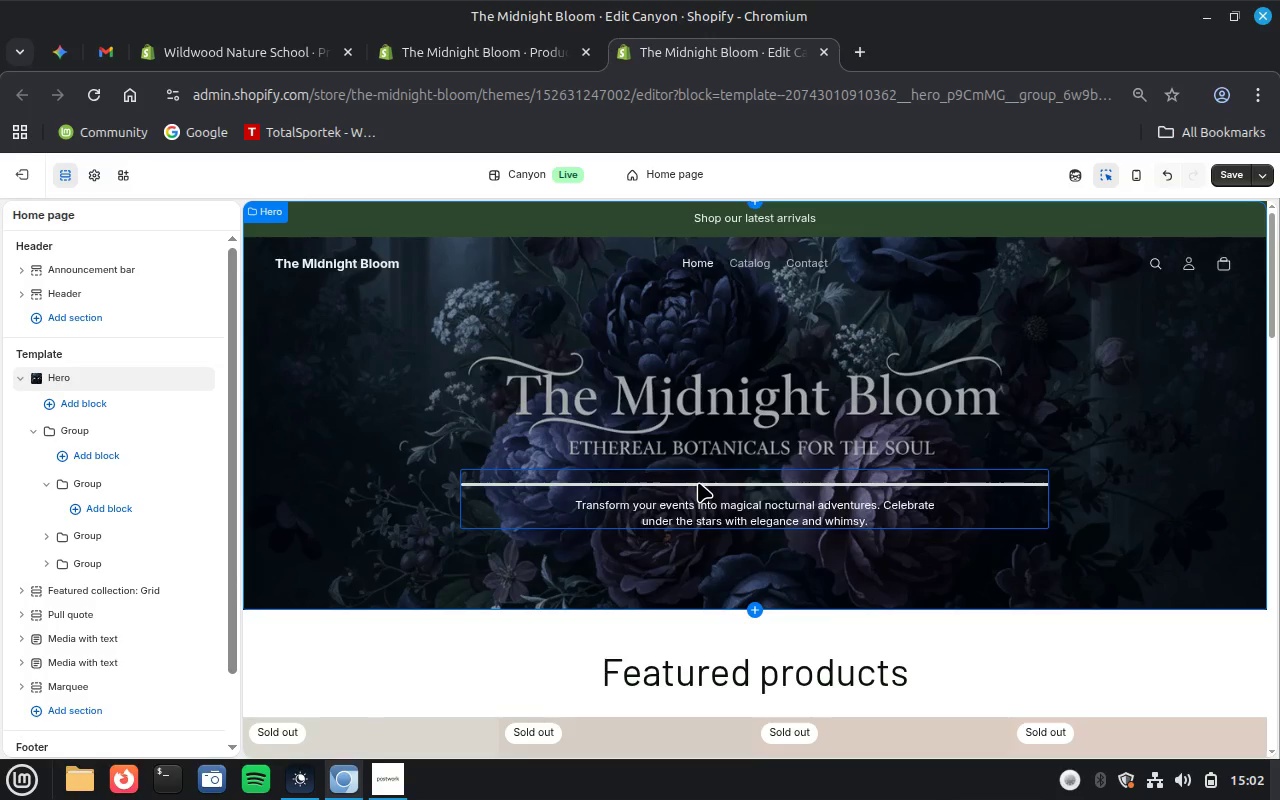 
wait(13.19)
 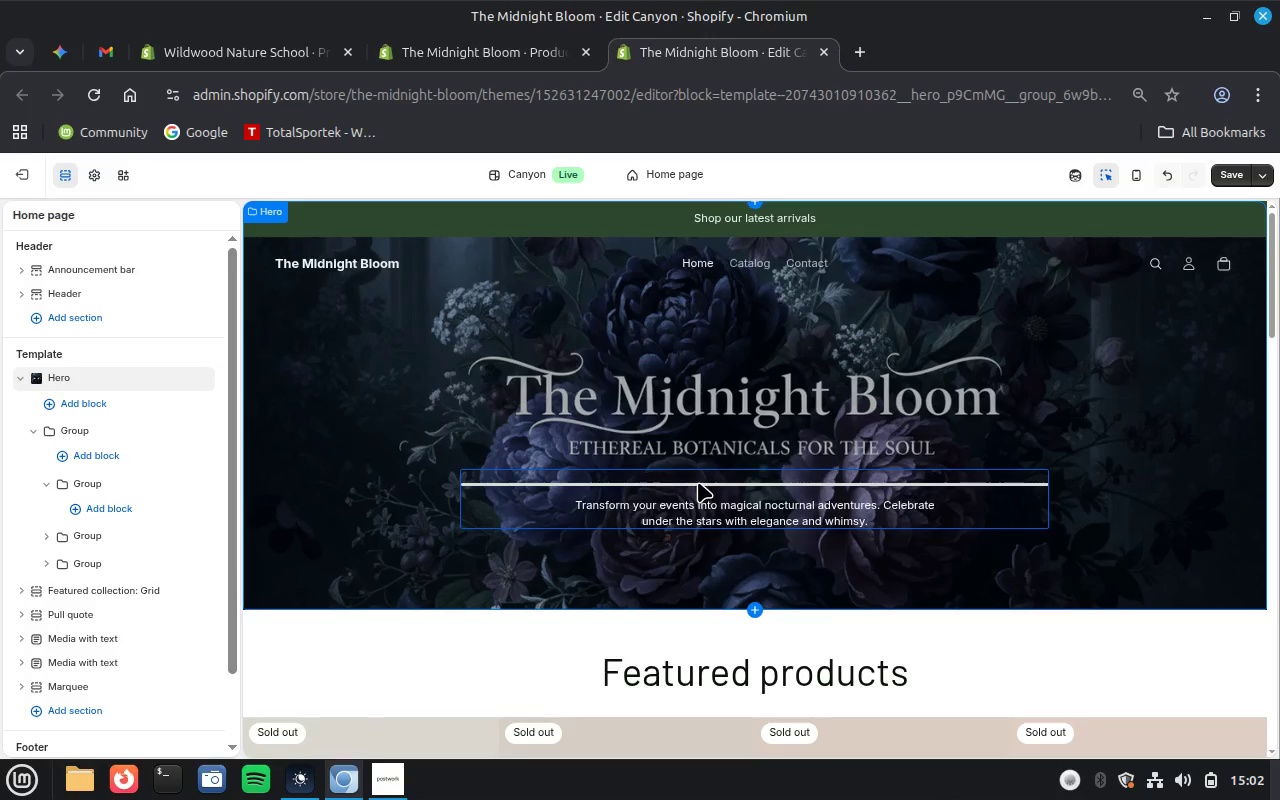 
scroll: coordinate [151, 641], scroll_direction: down, amount: 14.0
 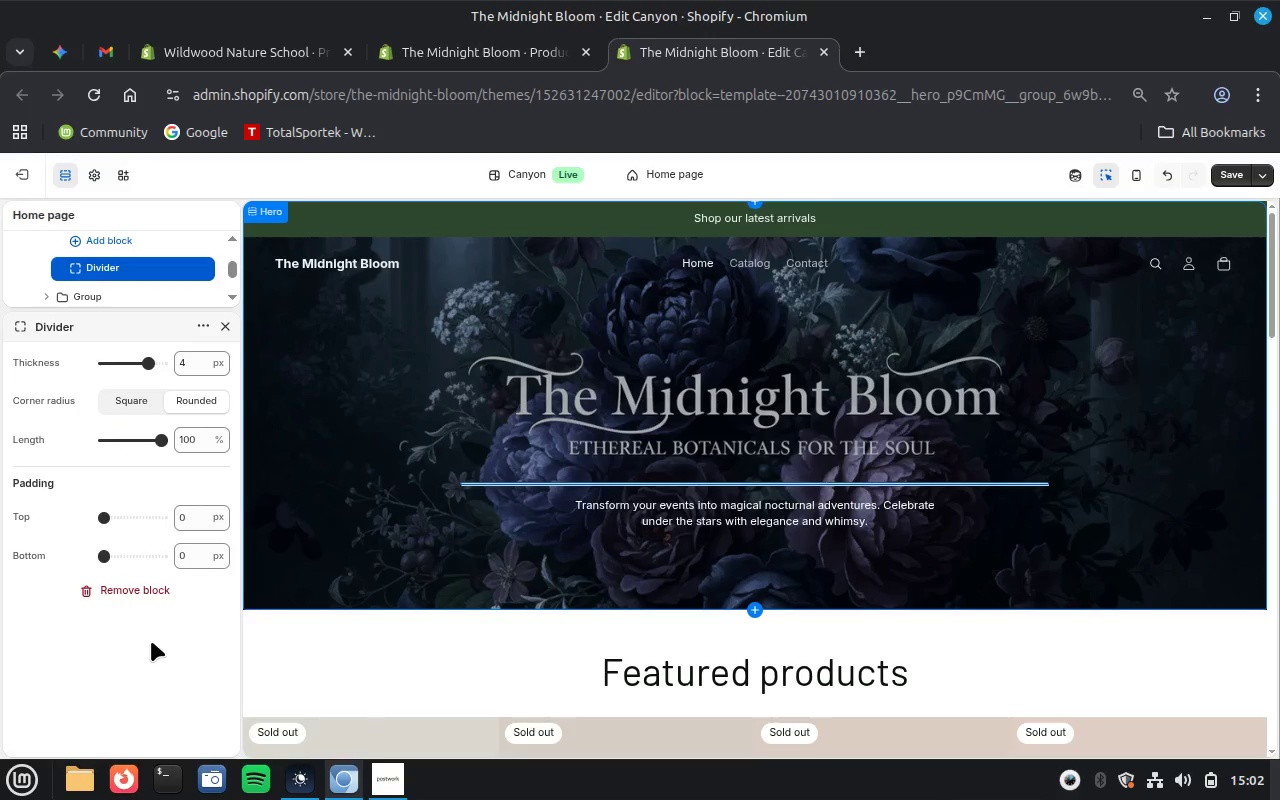 
wait(5.02)
 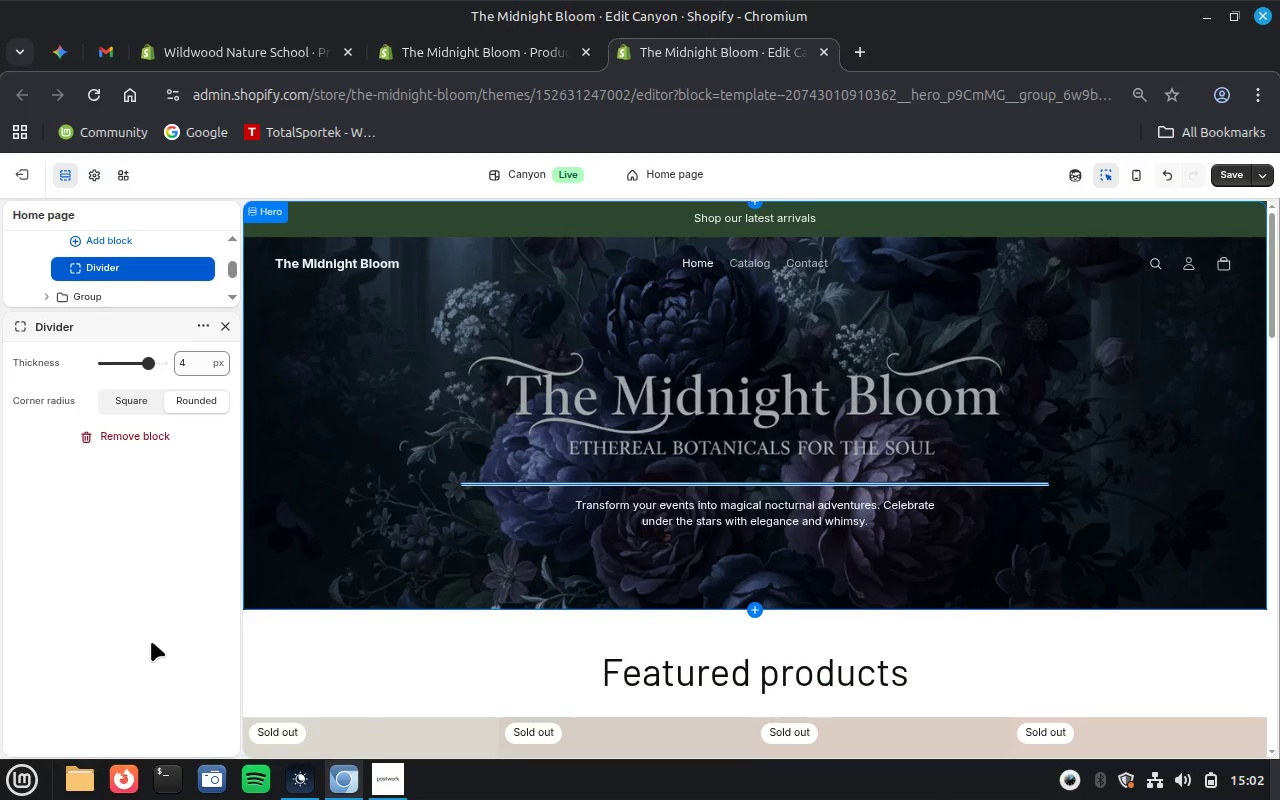 
left_click([139, 582])
 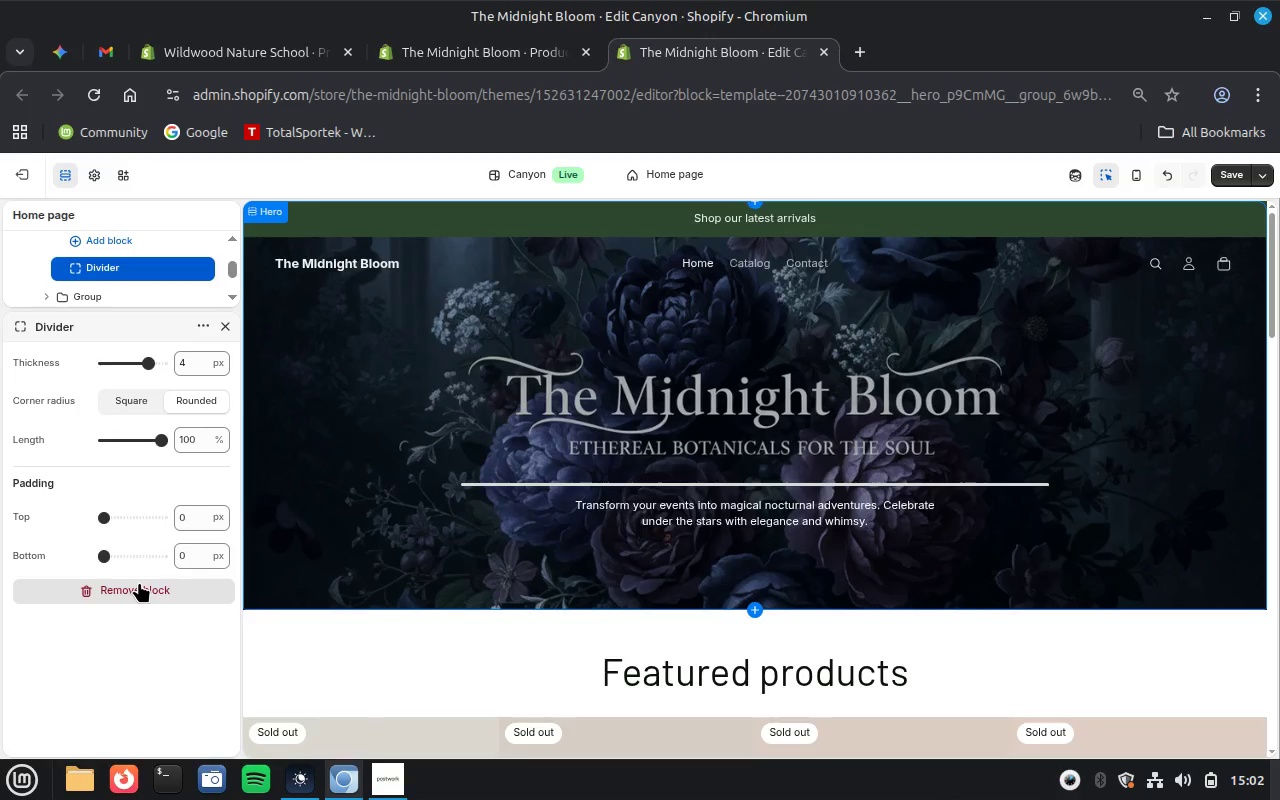 
wait(5.1)
 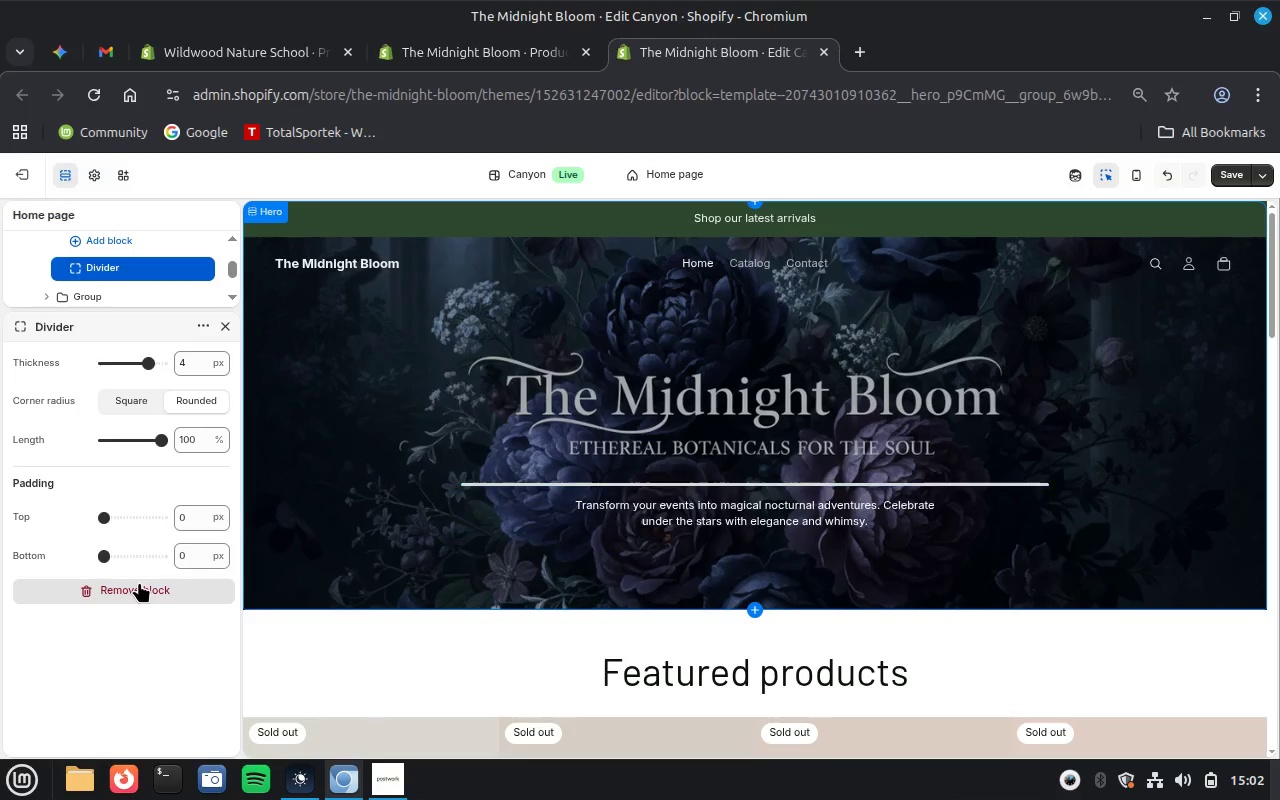 
mouse_move([166, 502])
 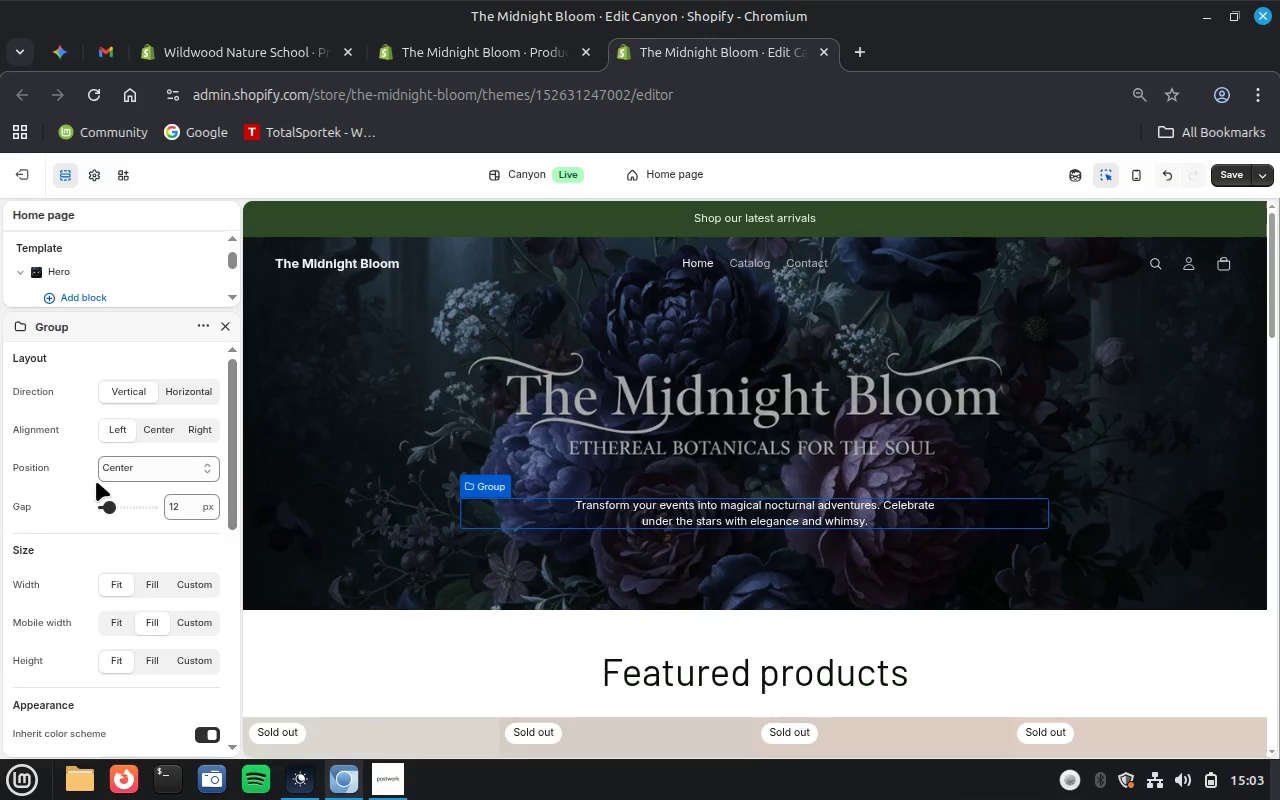 
wait(35.35)
 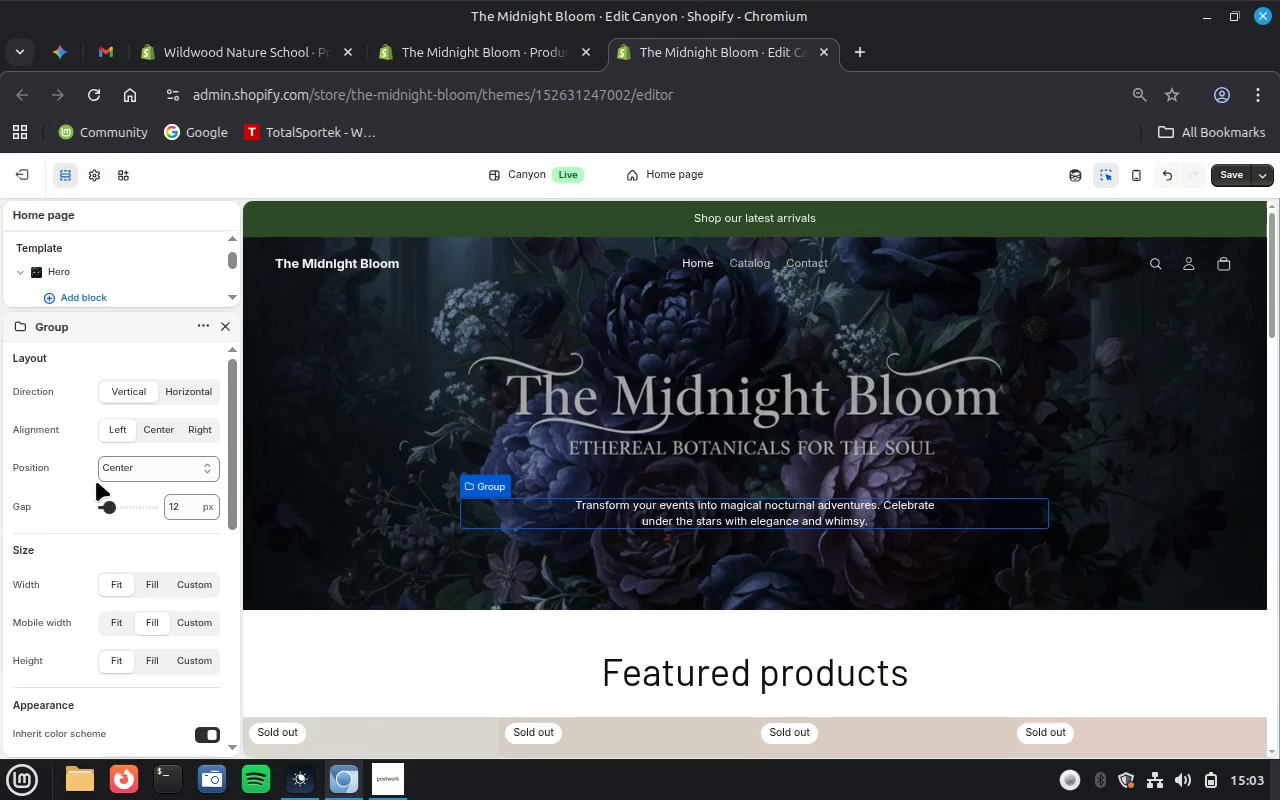 
scroll: coordinate [36, 502], scroll_direction: down, amount: 14.0
 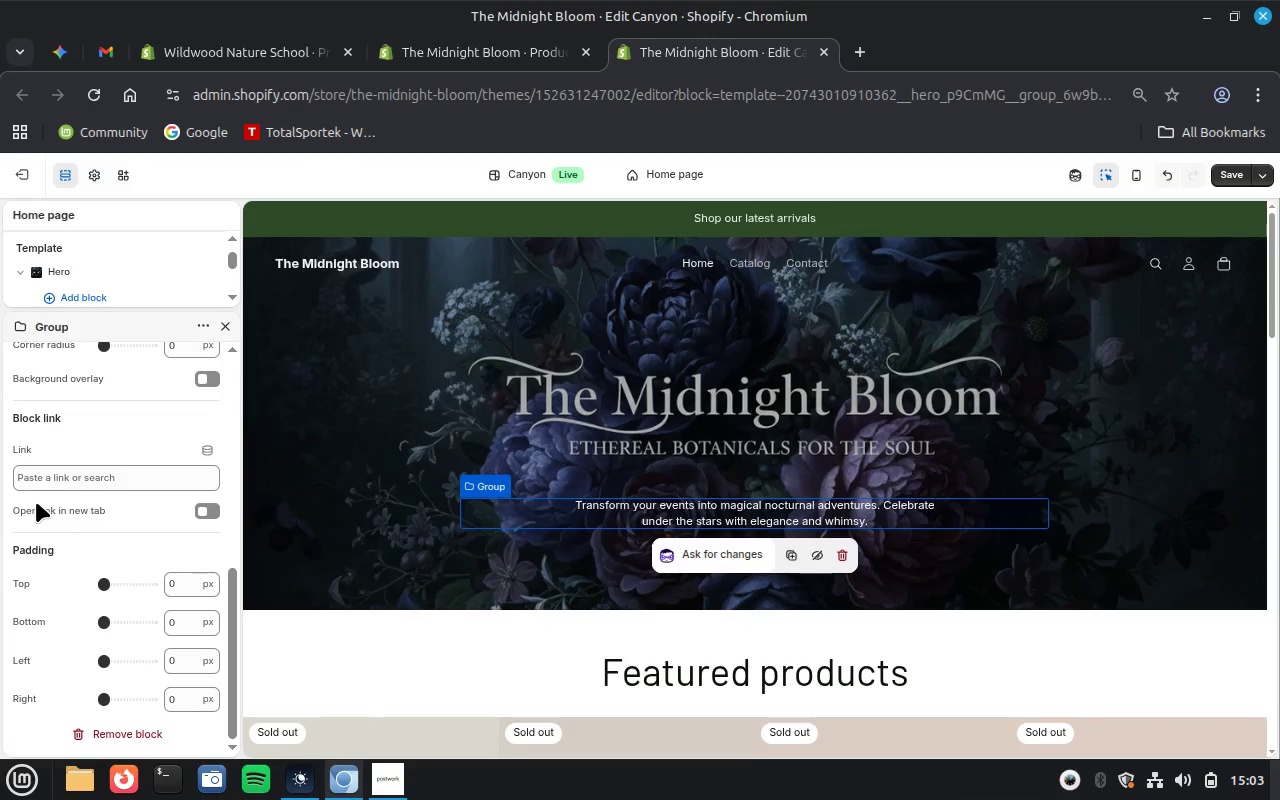 
wait(9.3)
 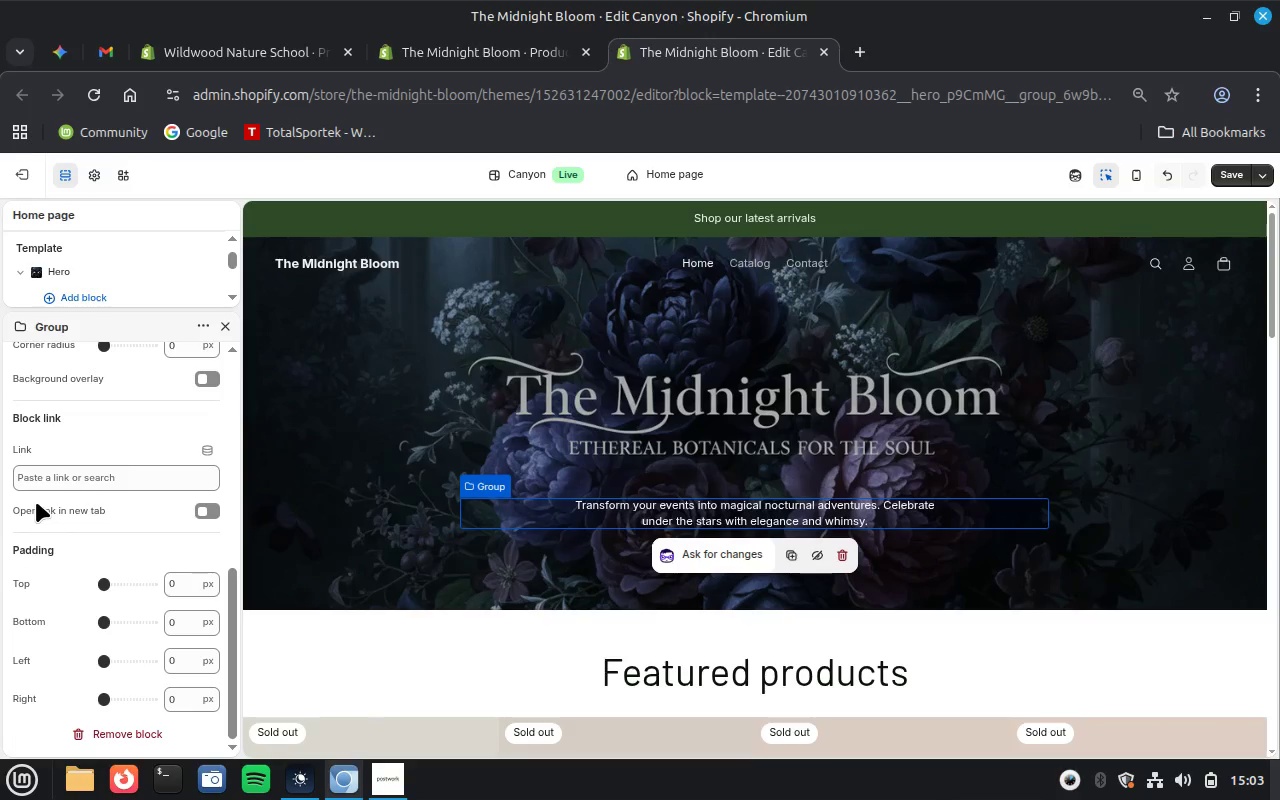 
left_click([114, 733])
 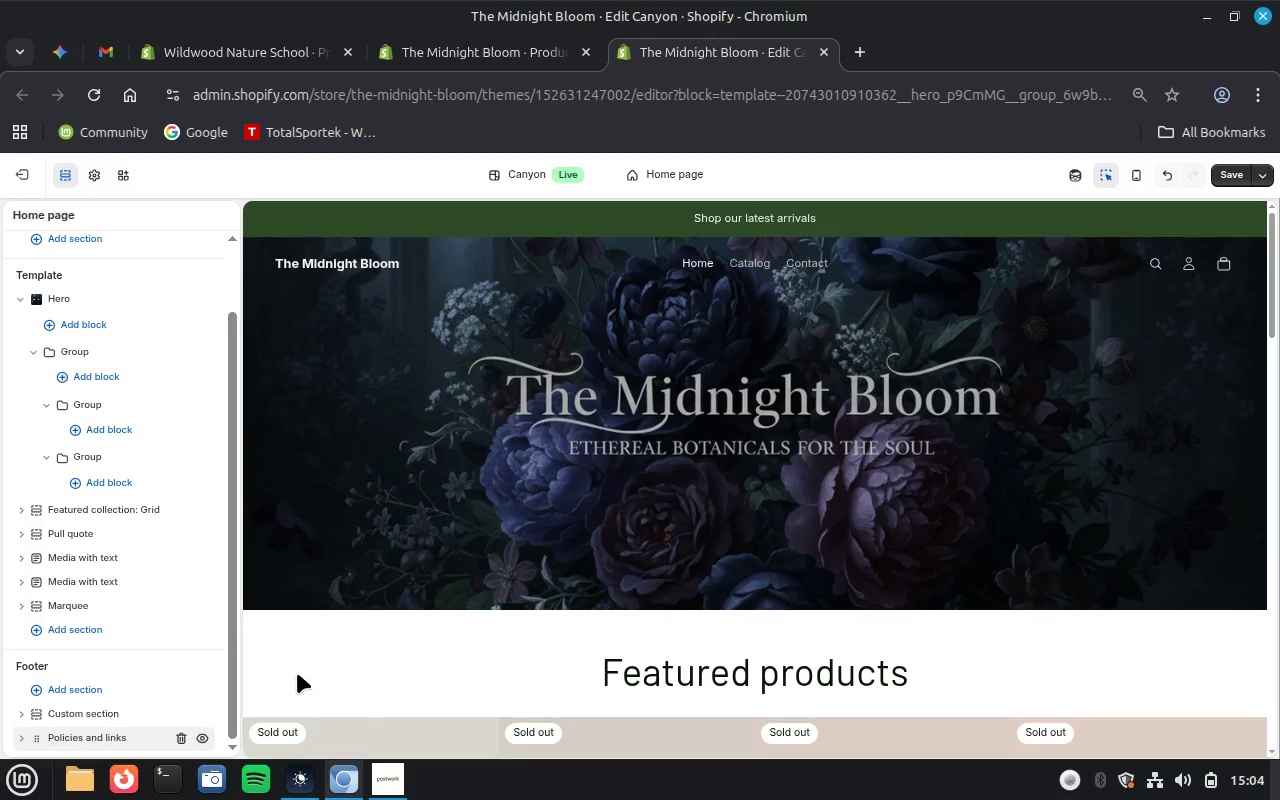 
wait(49.14)
 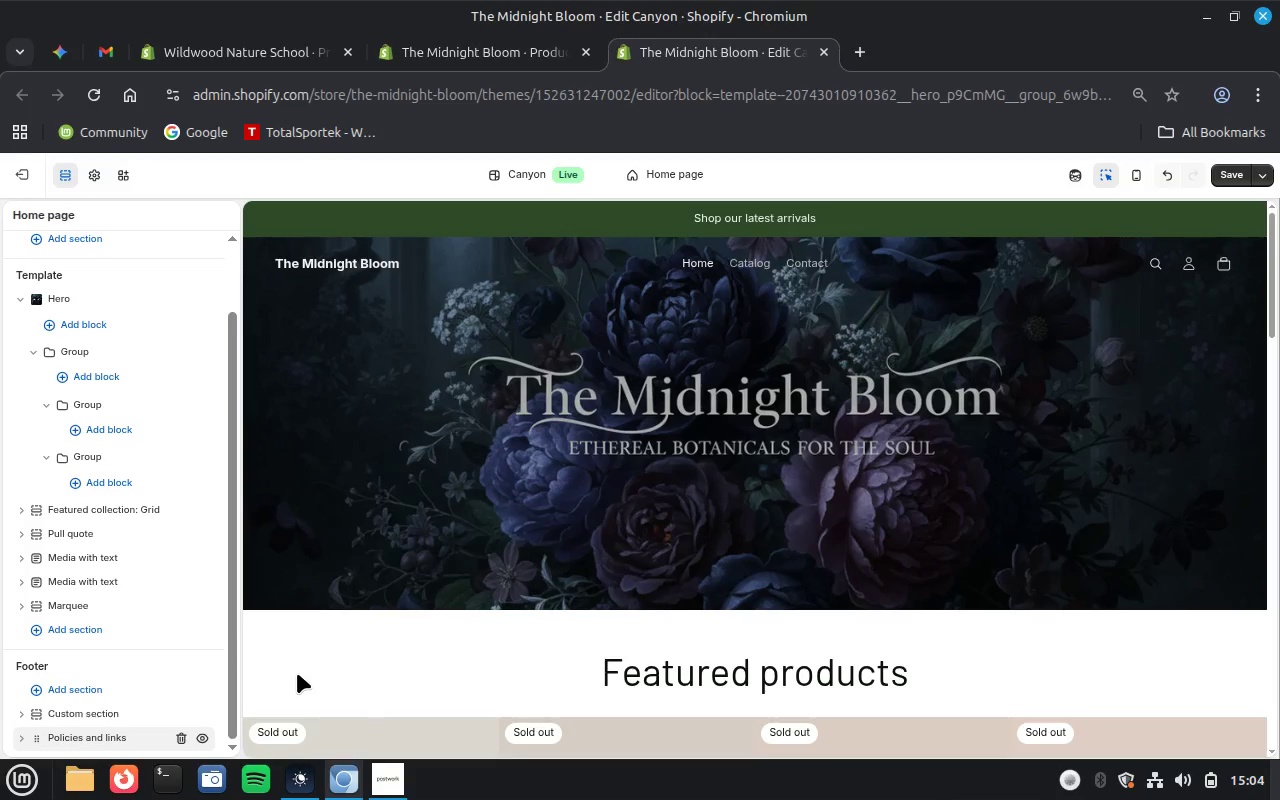 
scroll: coordinate [745, 544], scroll_direction: down, amount: 5.0
 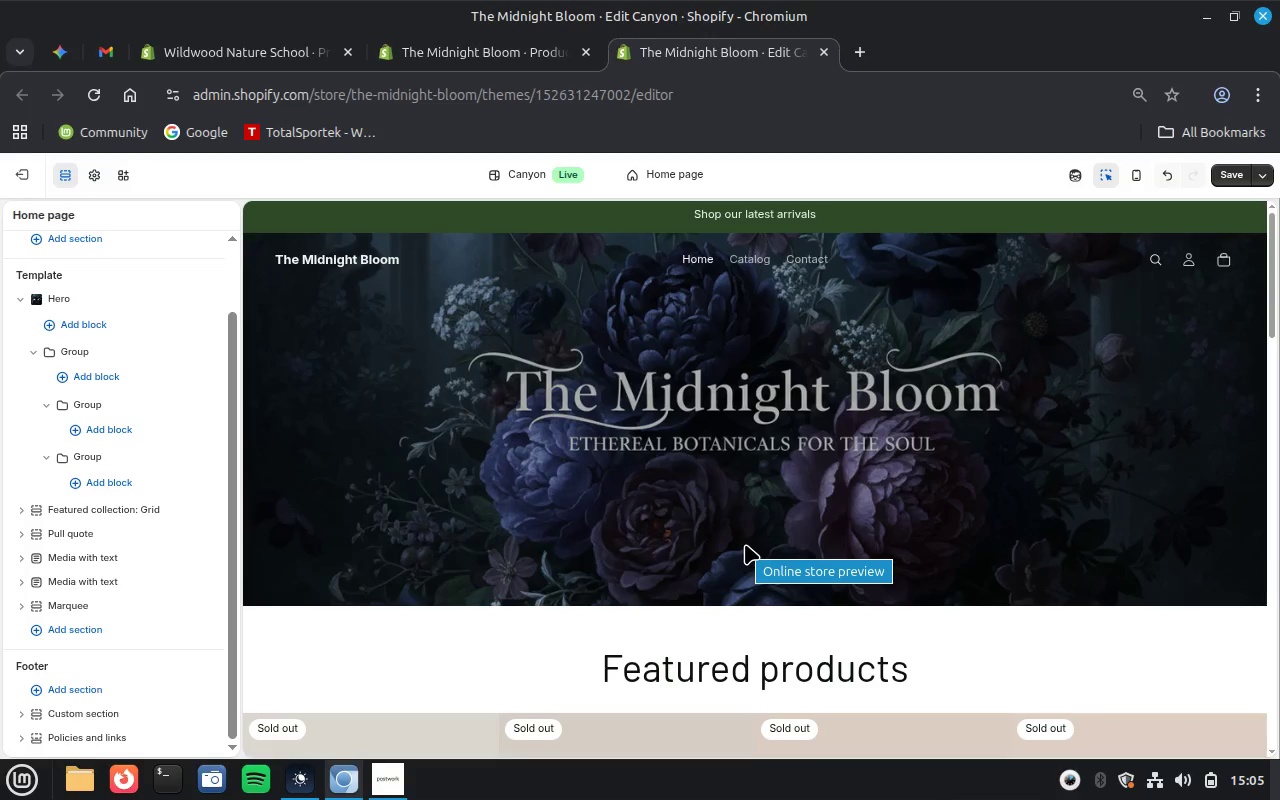 
wait(24.03)
 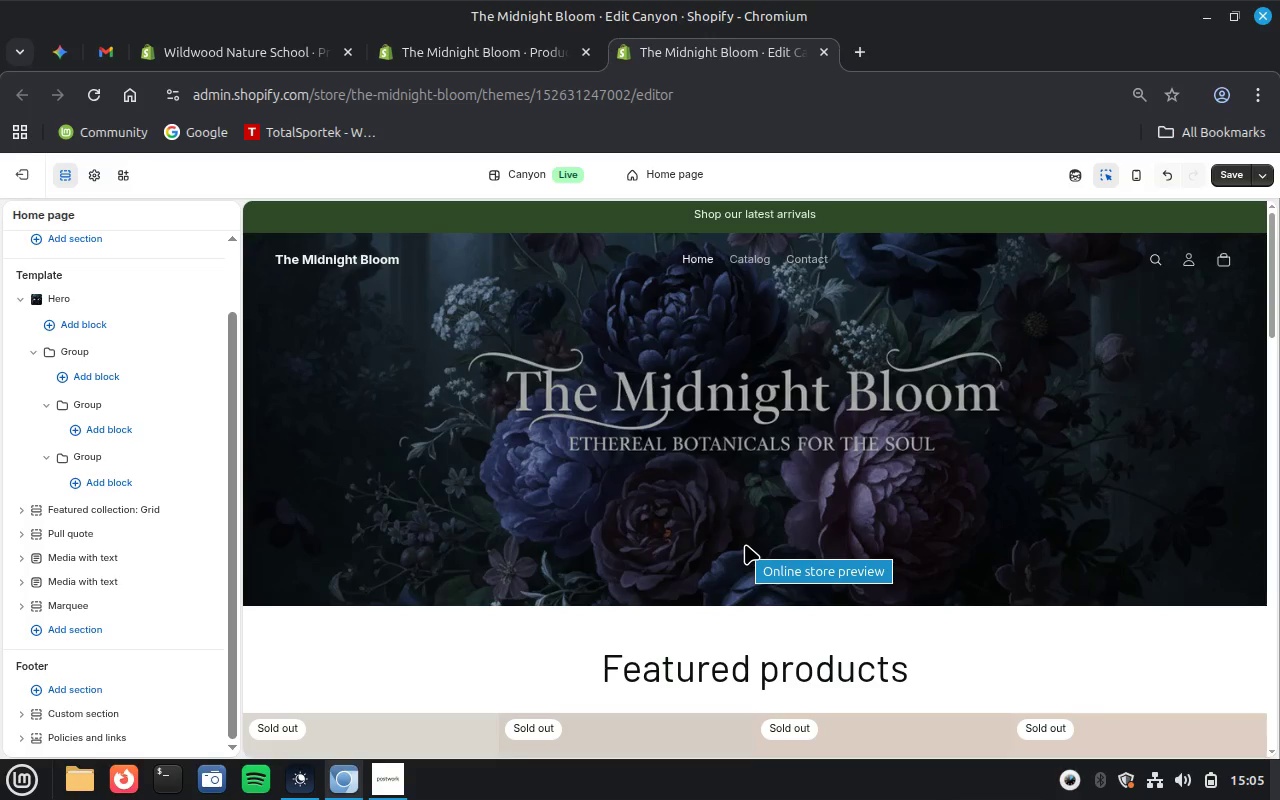 
scroll: coordinate [745, 544], scroll_direction: down, amount: 16.0
 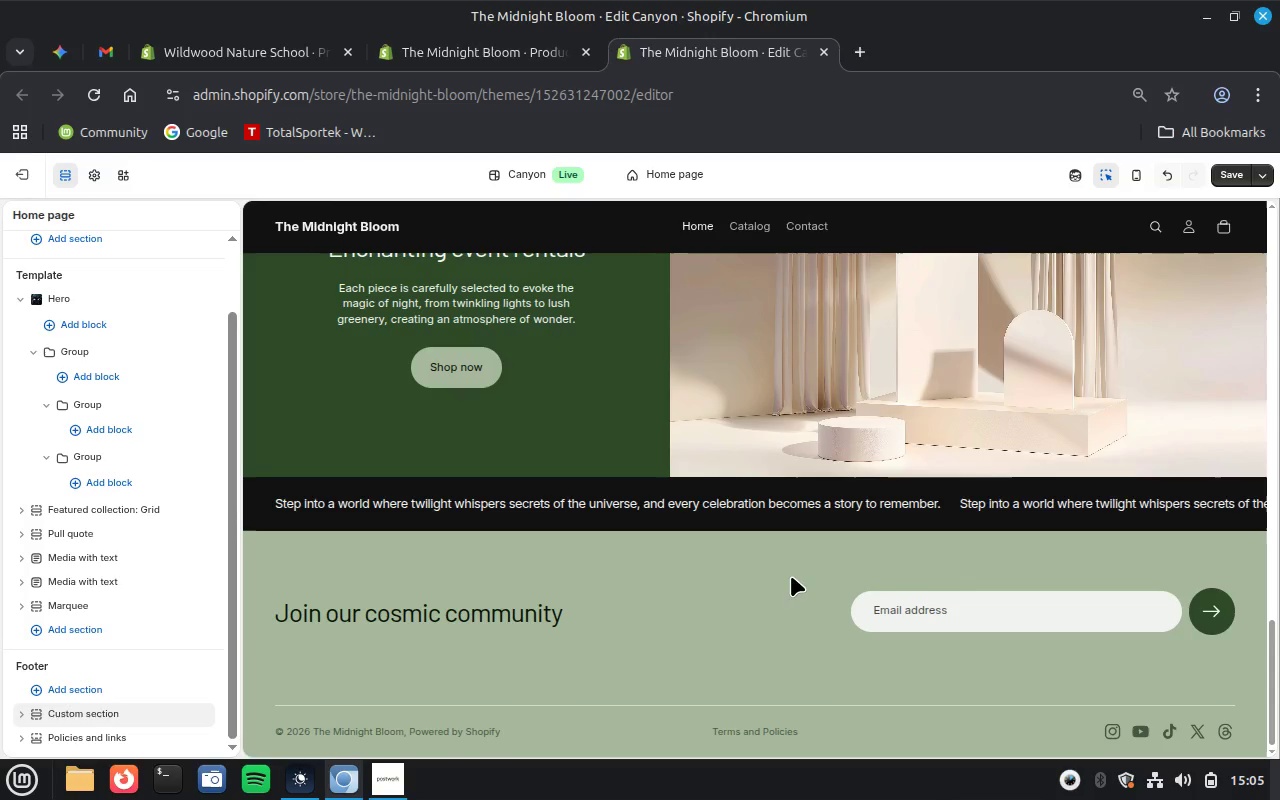 
scroll: coordinate [762, 593], scroll_direction: up, amount: 4.0
 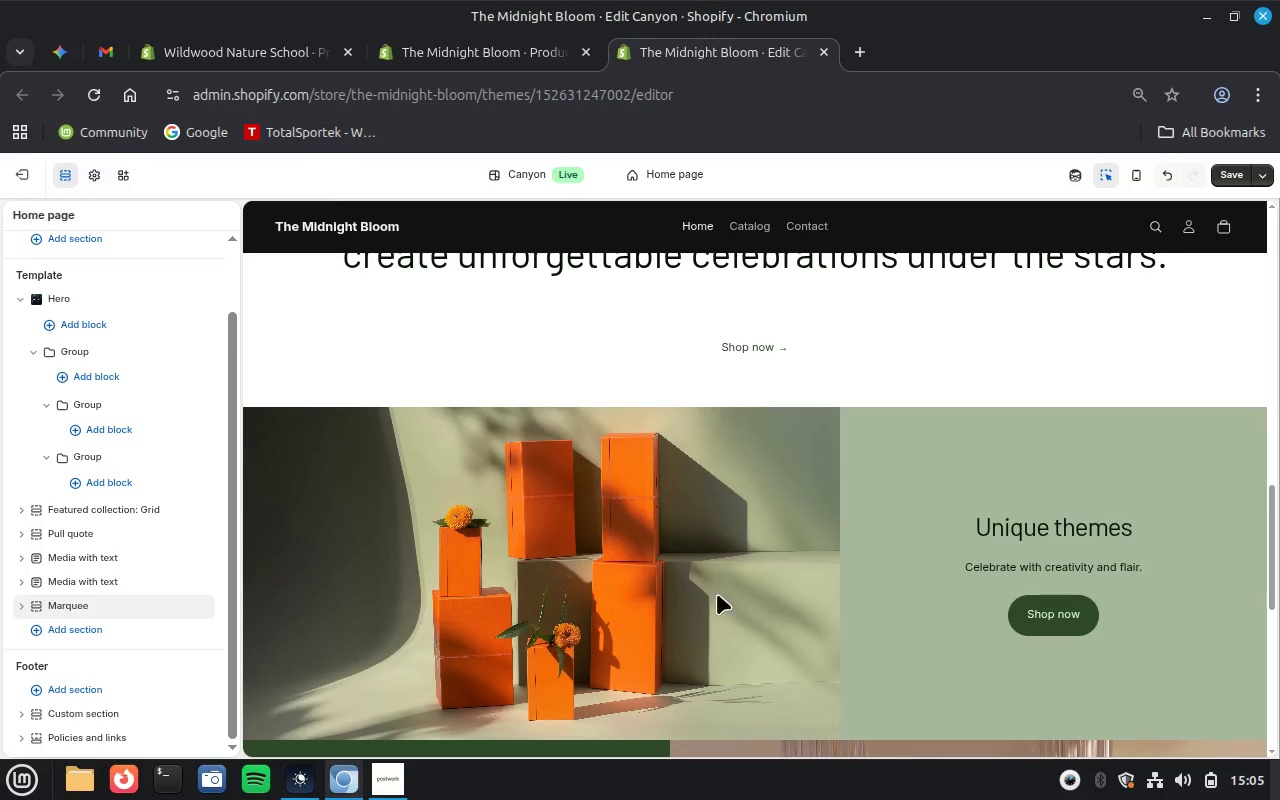 
left_click([638, 608])
 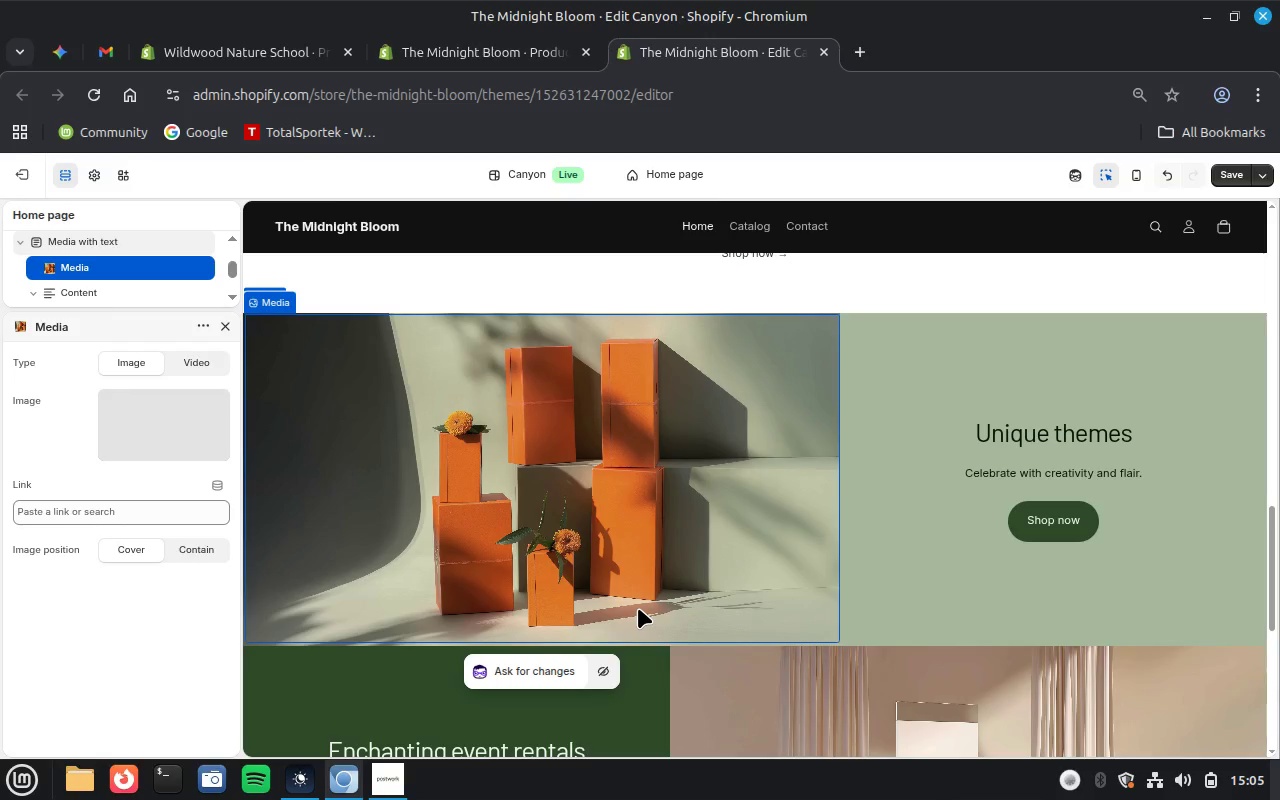 
wait(14.16)
 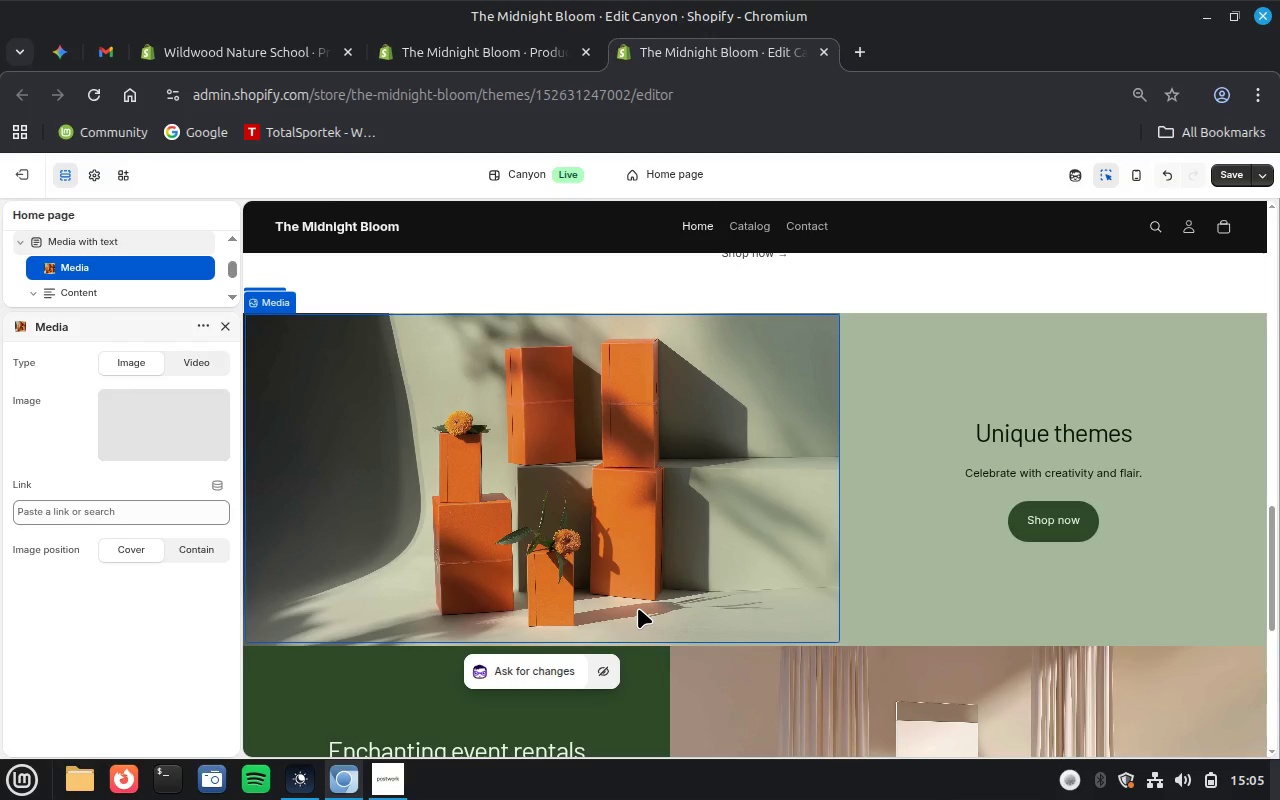 
left_click([156, 420])
 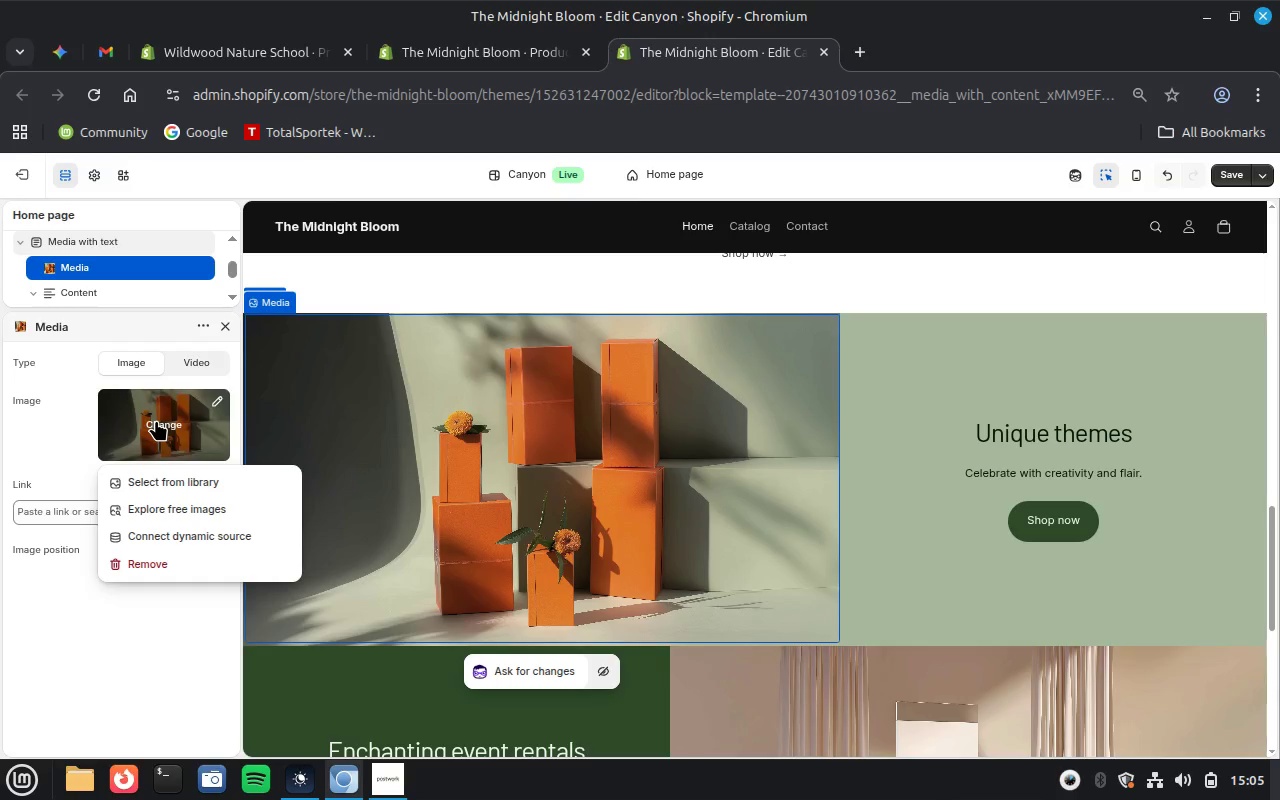 
wait(8.99)
 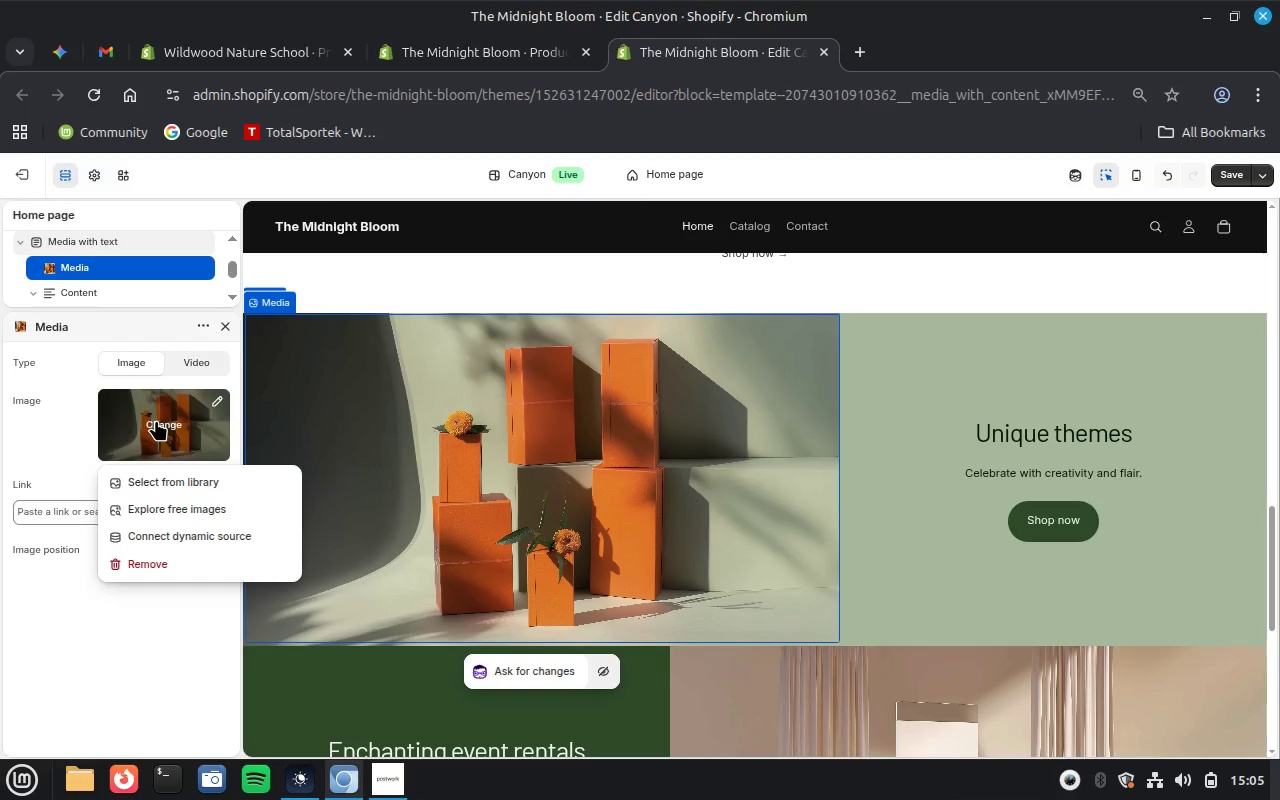 
left_click([162, 475])
 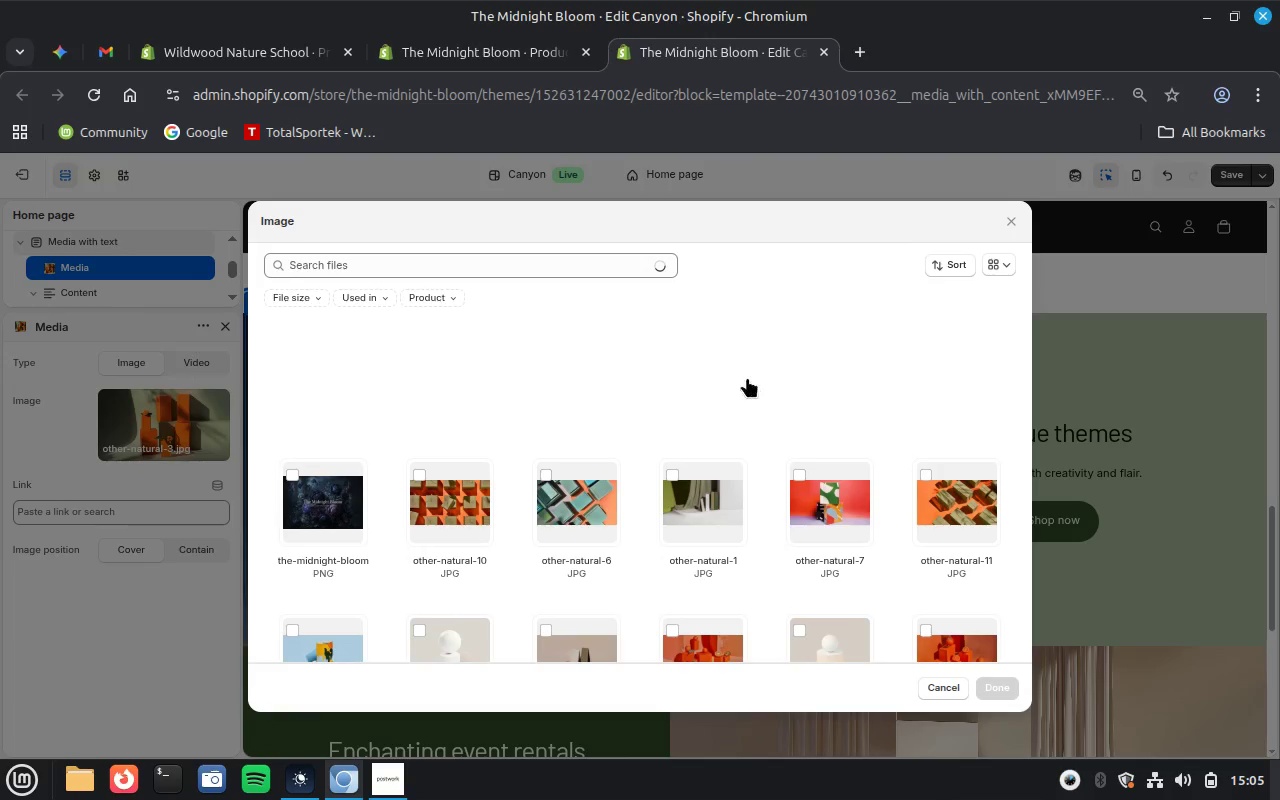 
wait(7.29)
 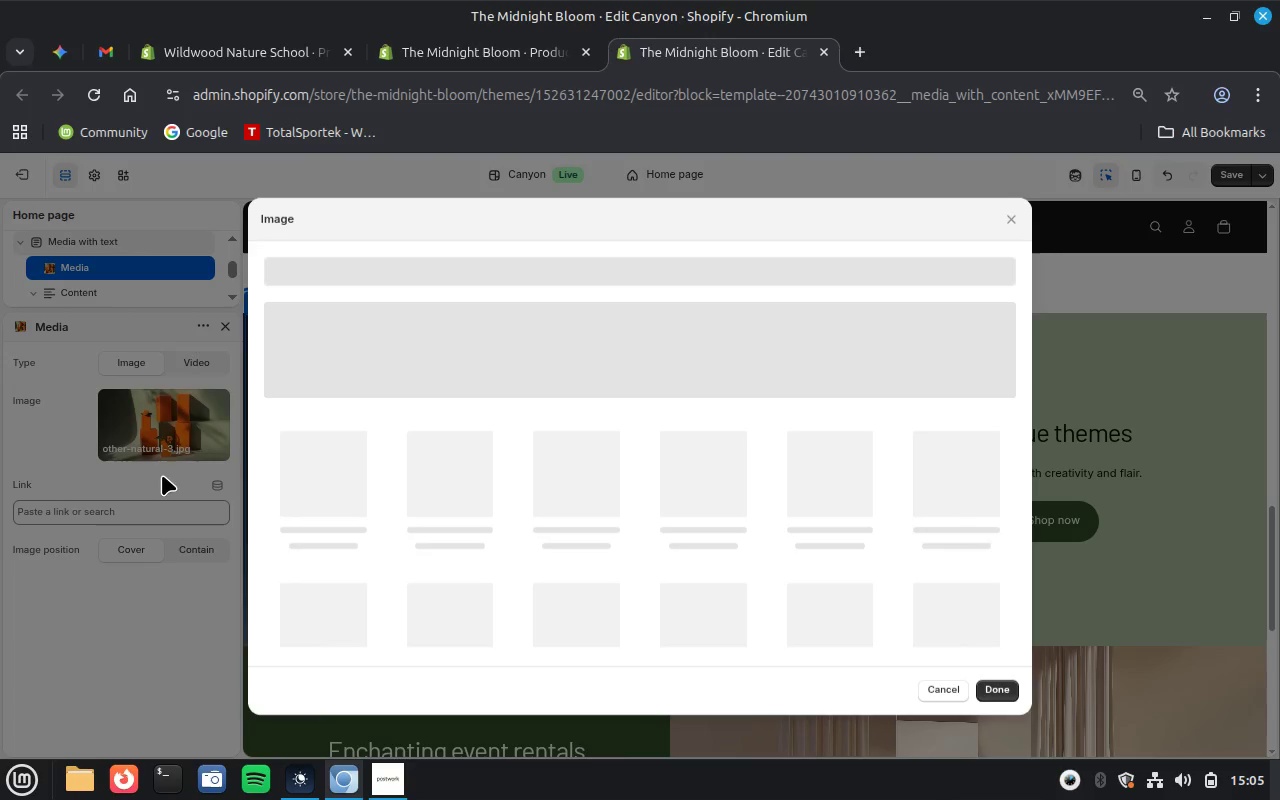 
left_click([689, 362])
 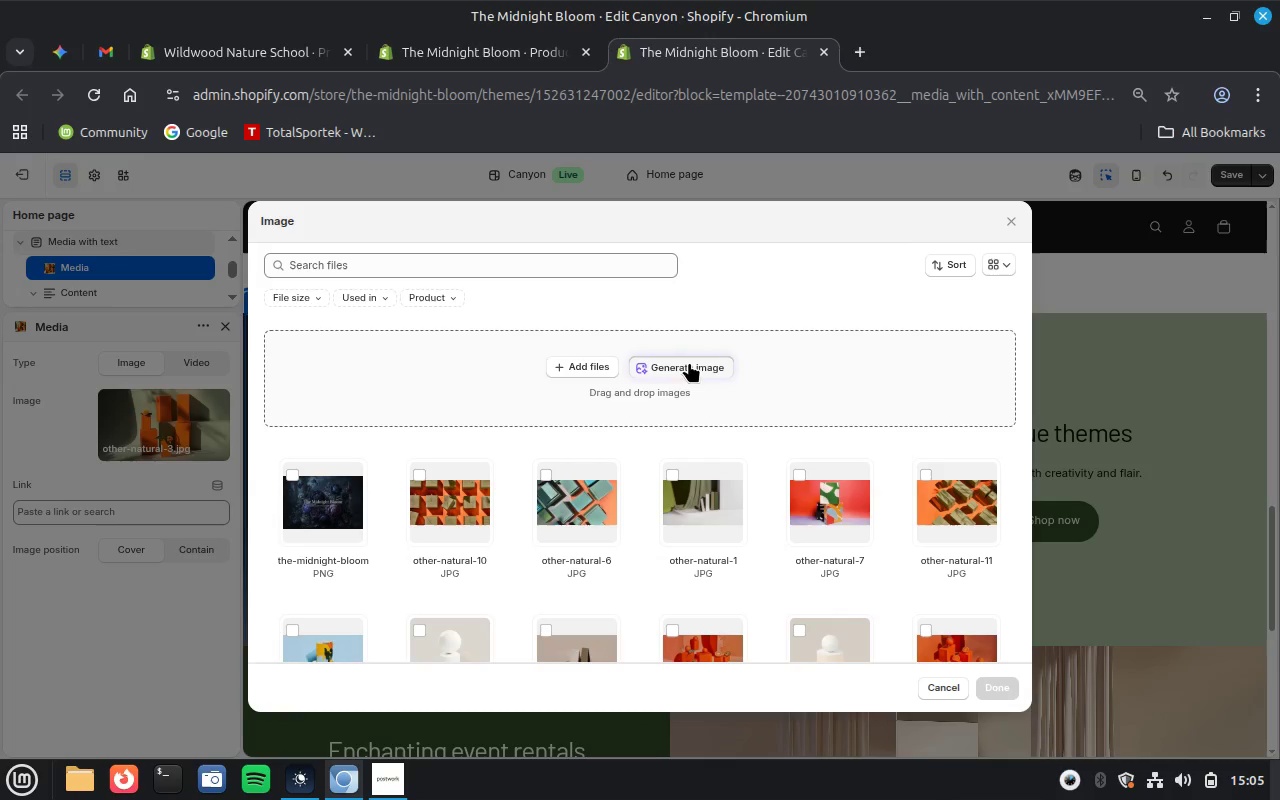 
key(Control+V)
 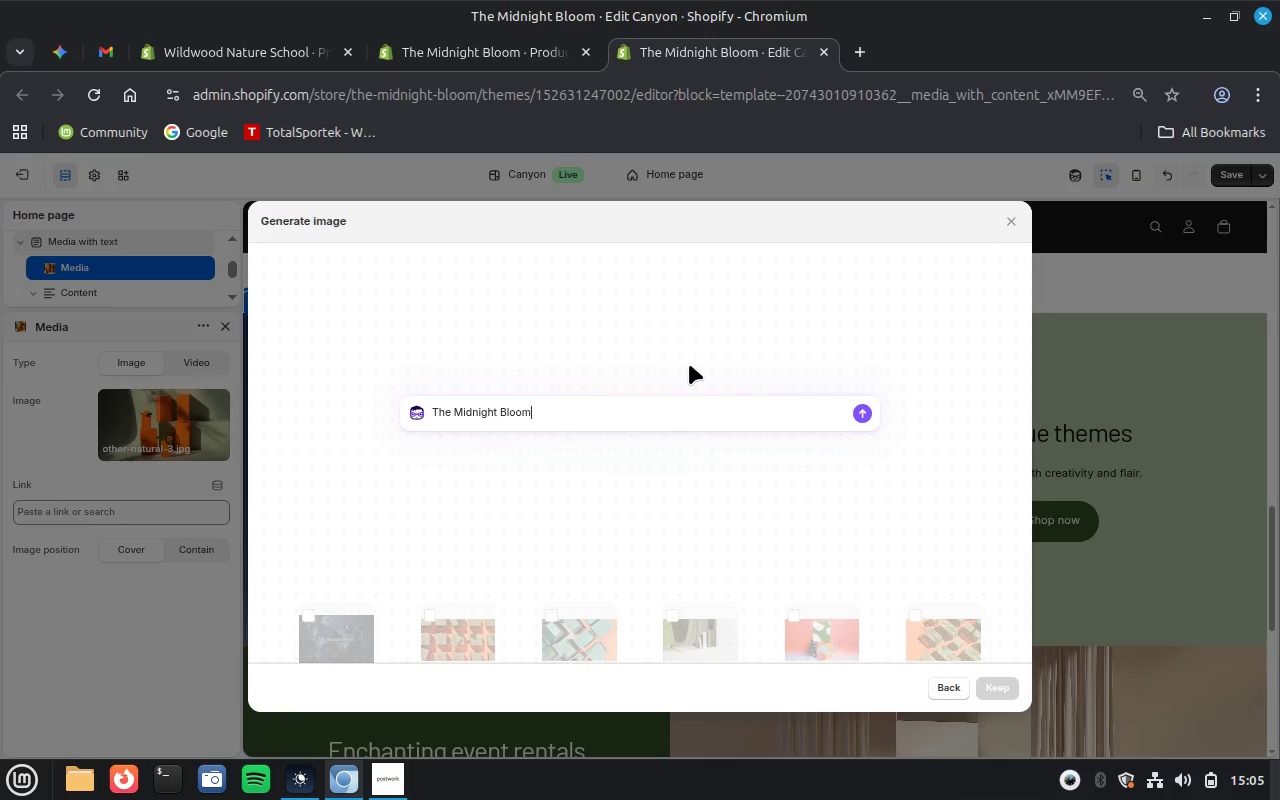 
key(Enter)
 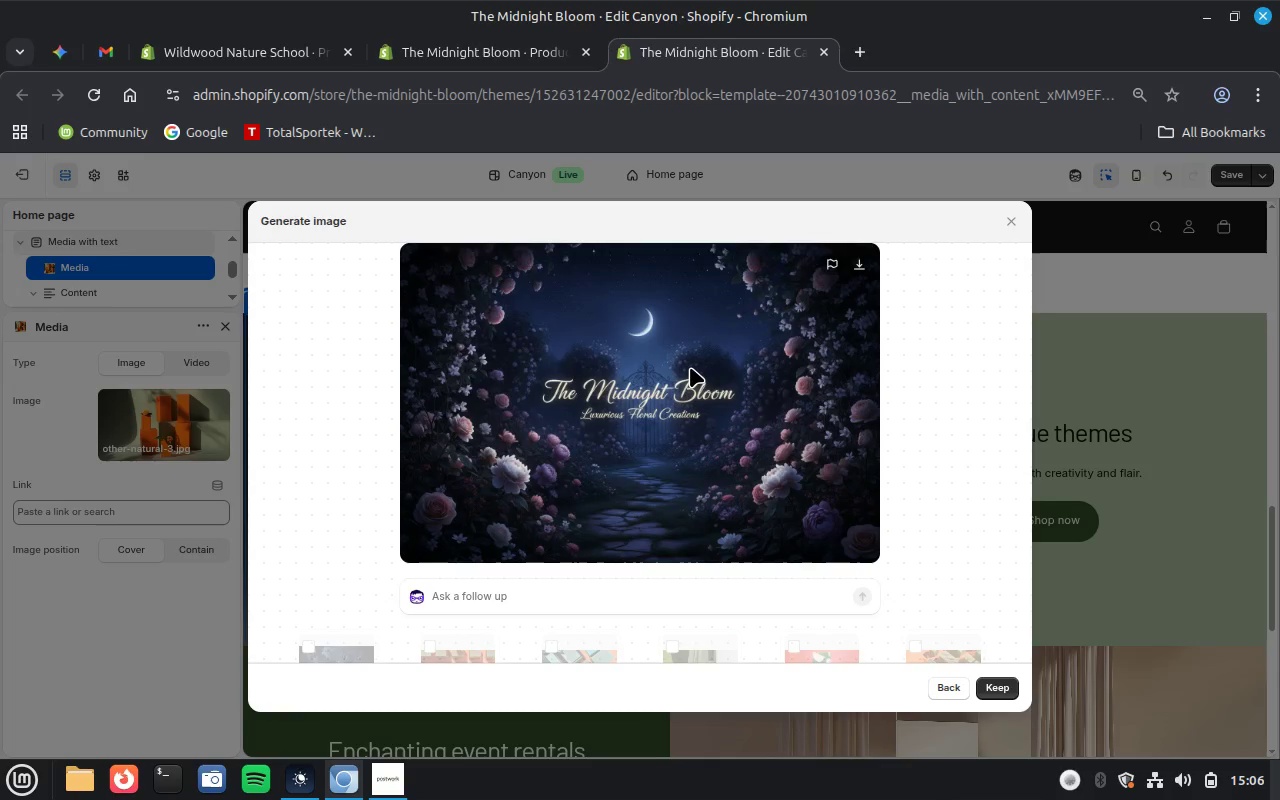 
wait(46.33)
 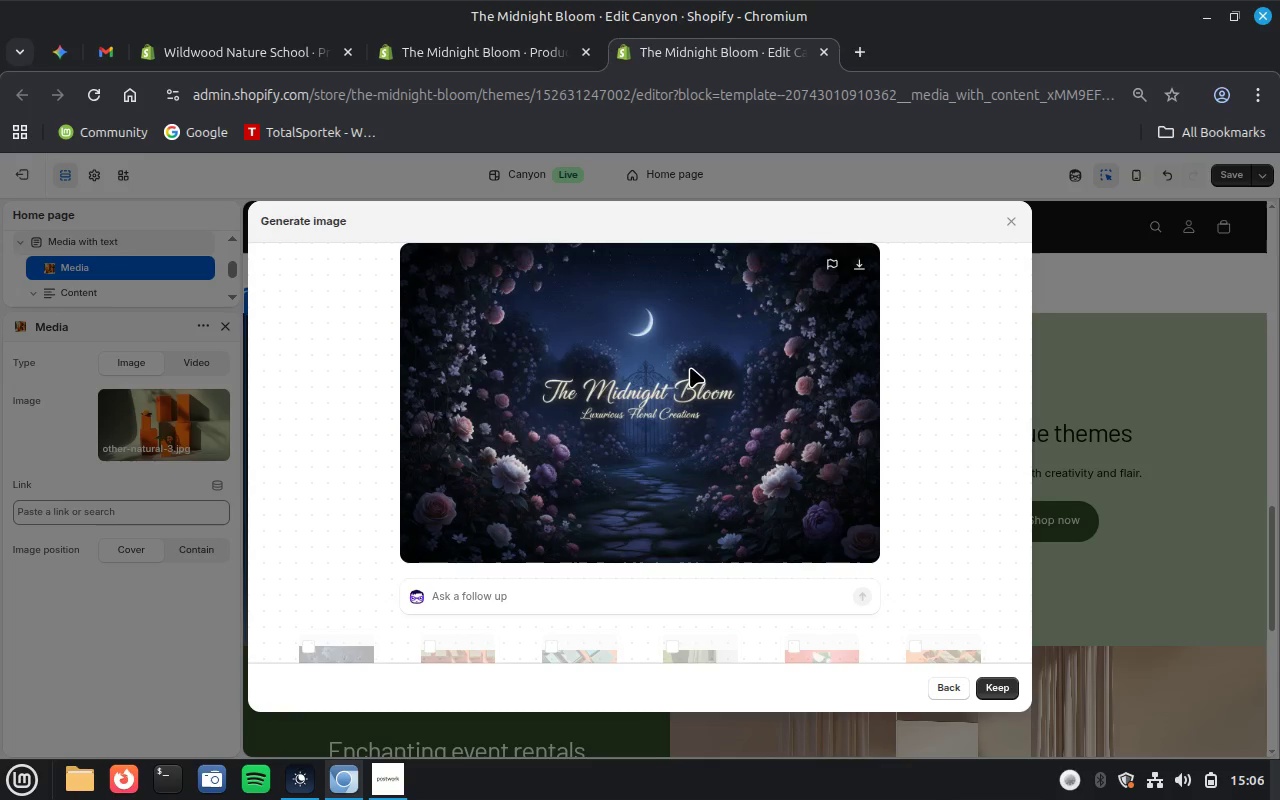 
left_click([999, 682])
 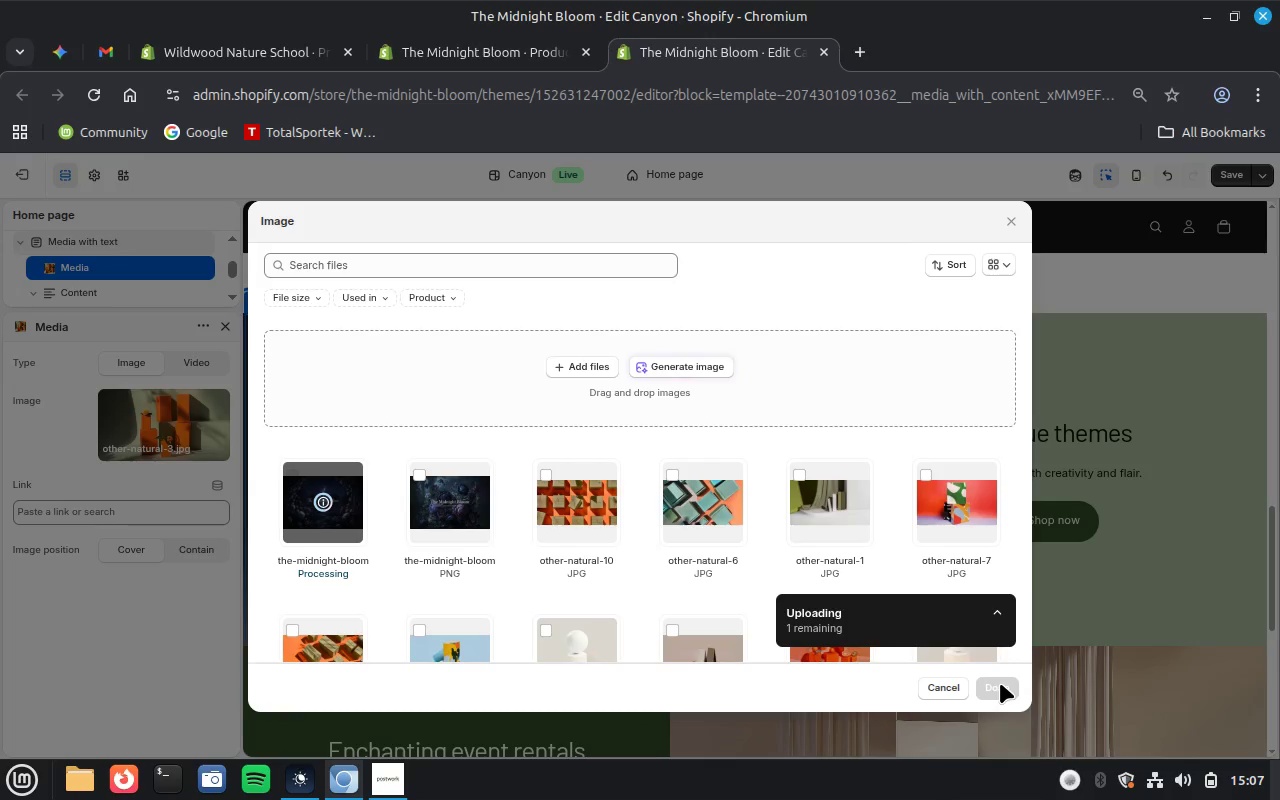 
wait(37.43)
 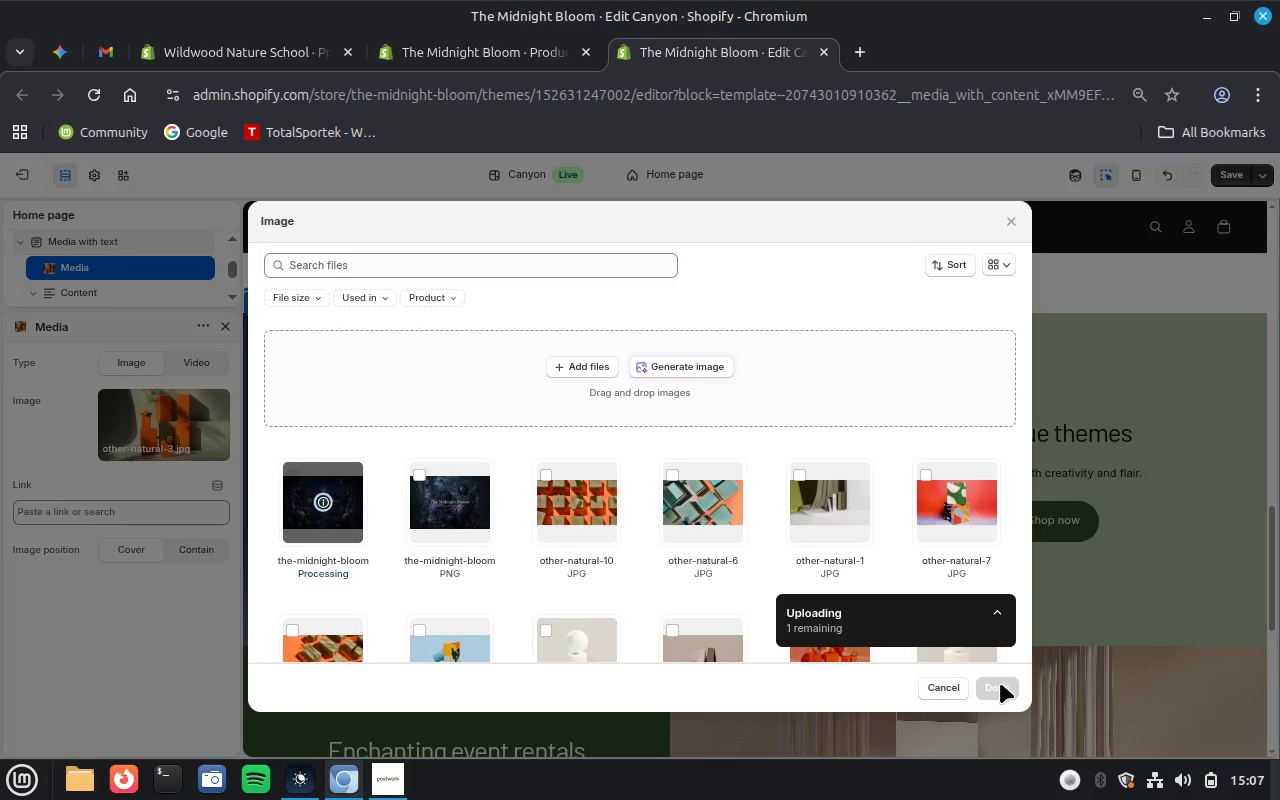 
left_click([1000, 683])
 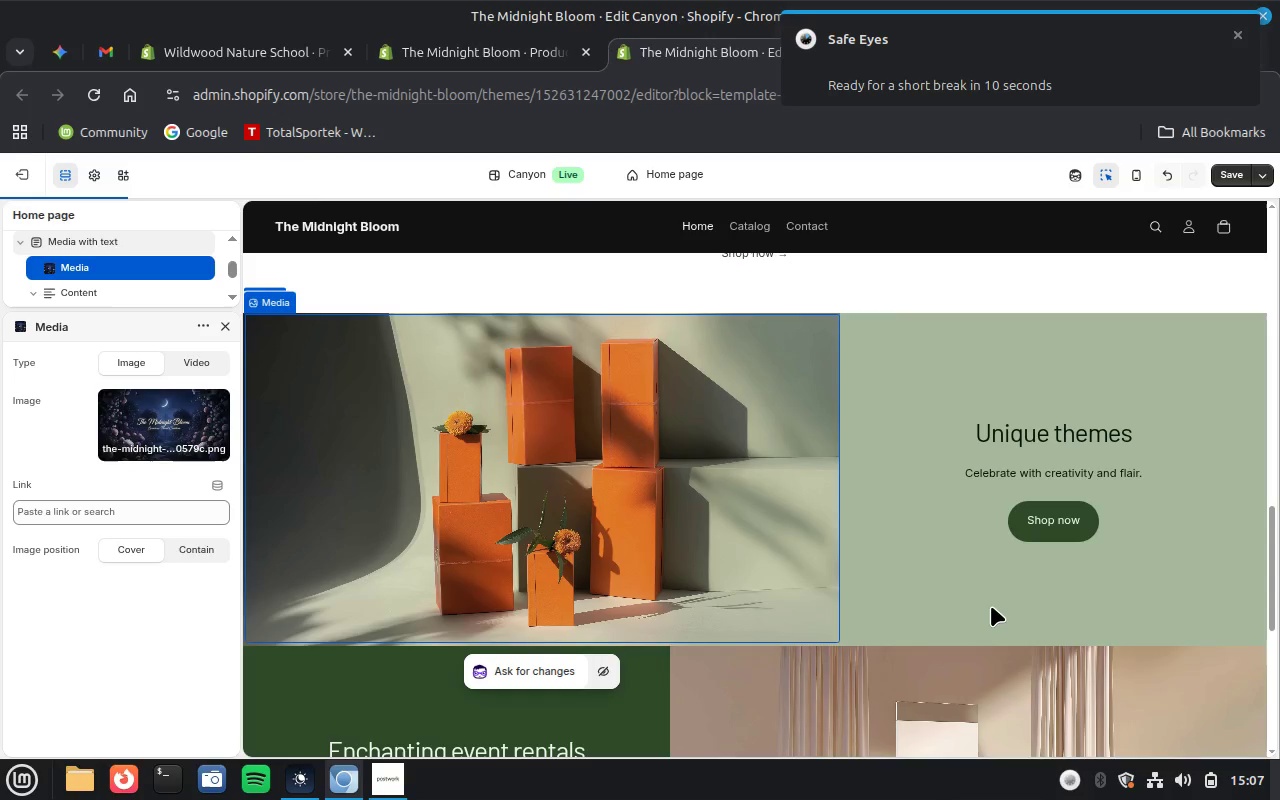 
wait(16.38)
 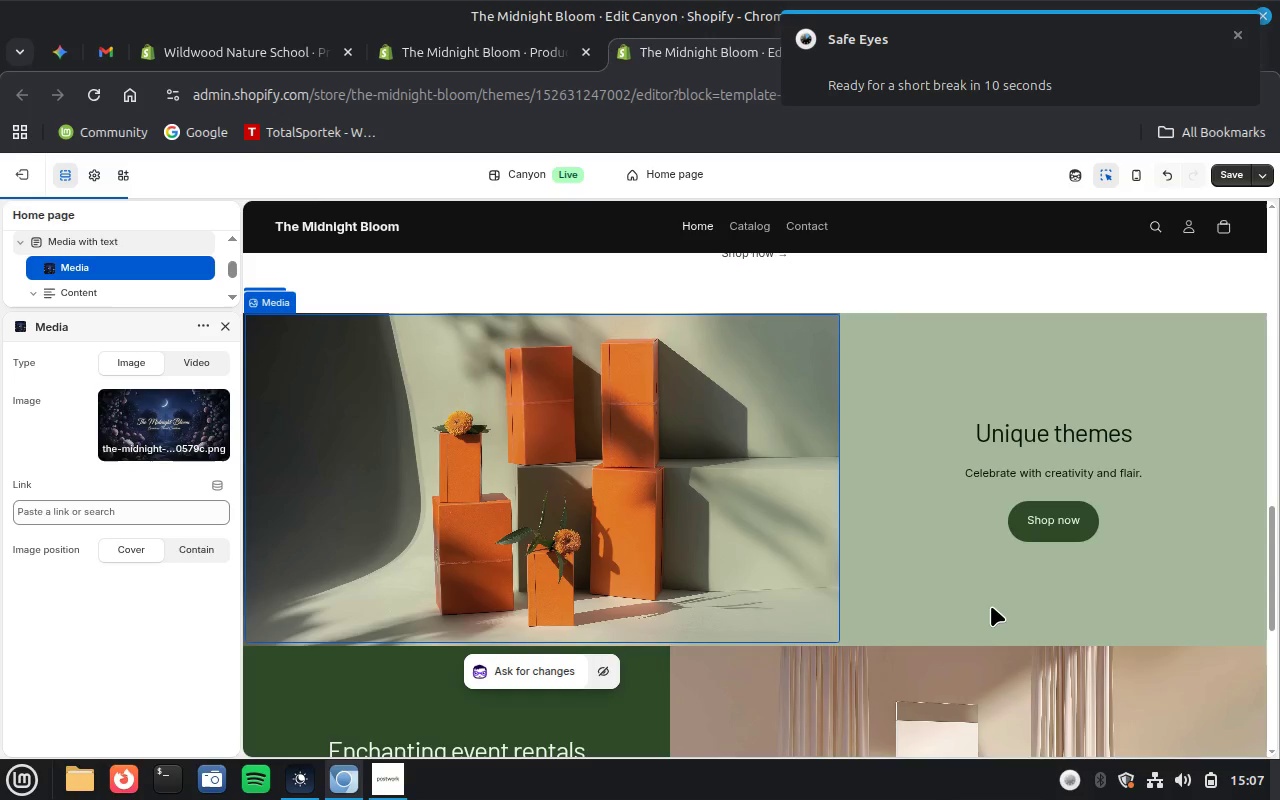 
left_click([898, 686])
 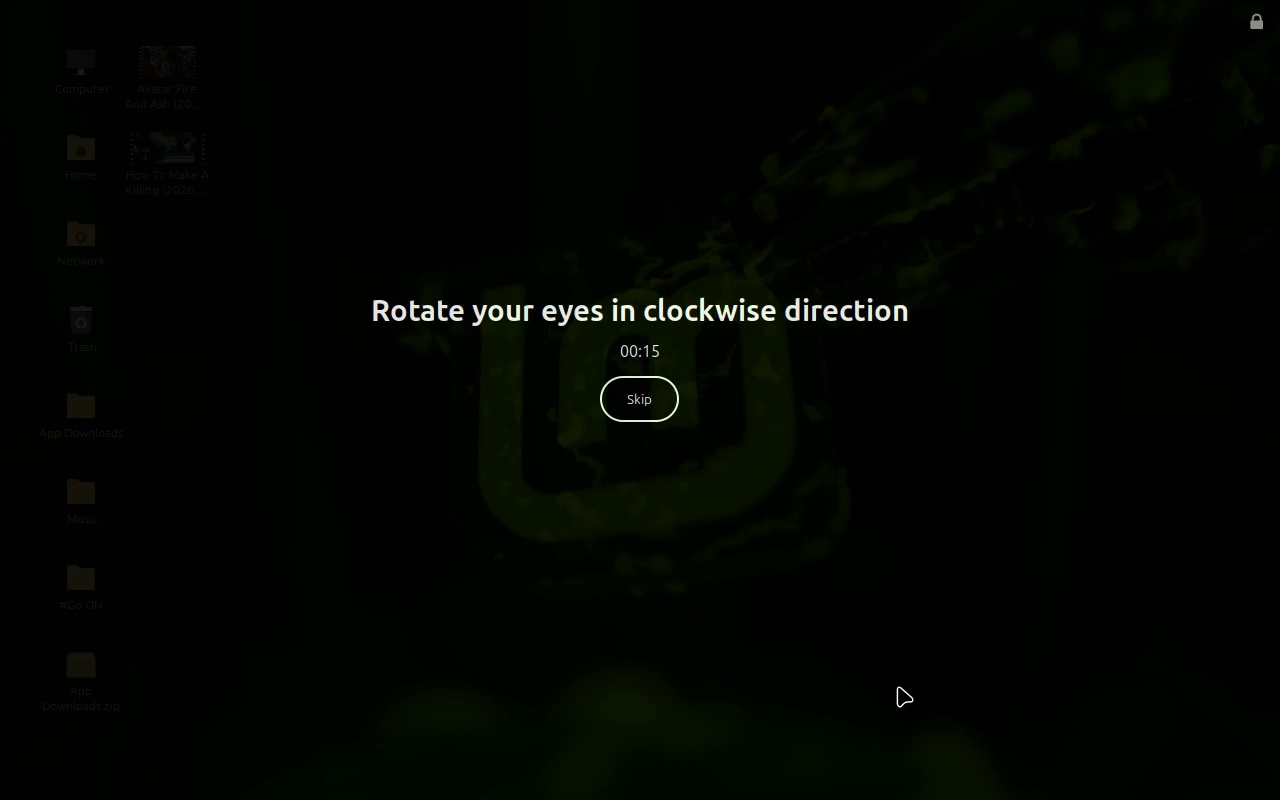 
wait(6.0)
 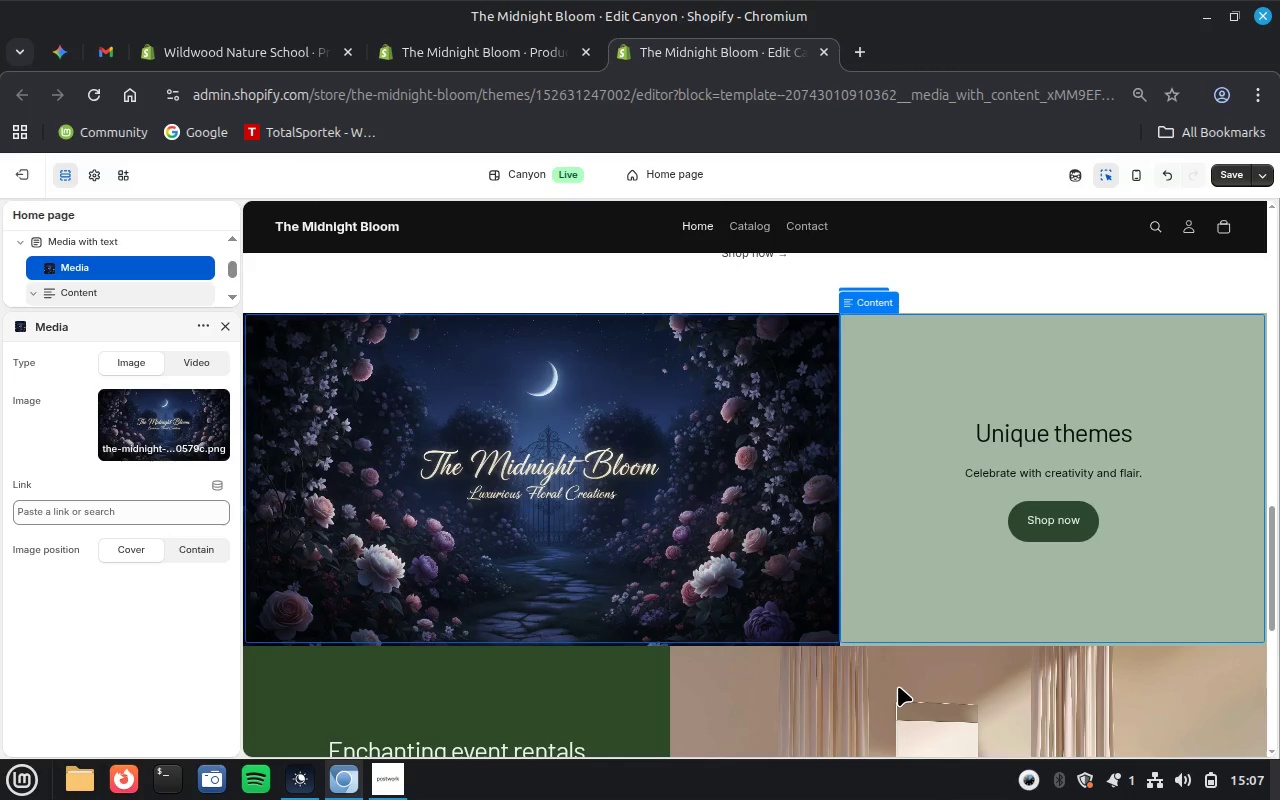 
left_click([634, 391])
 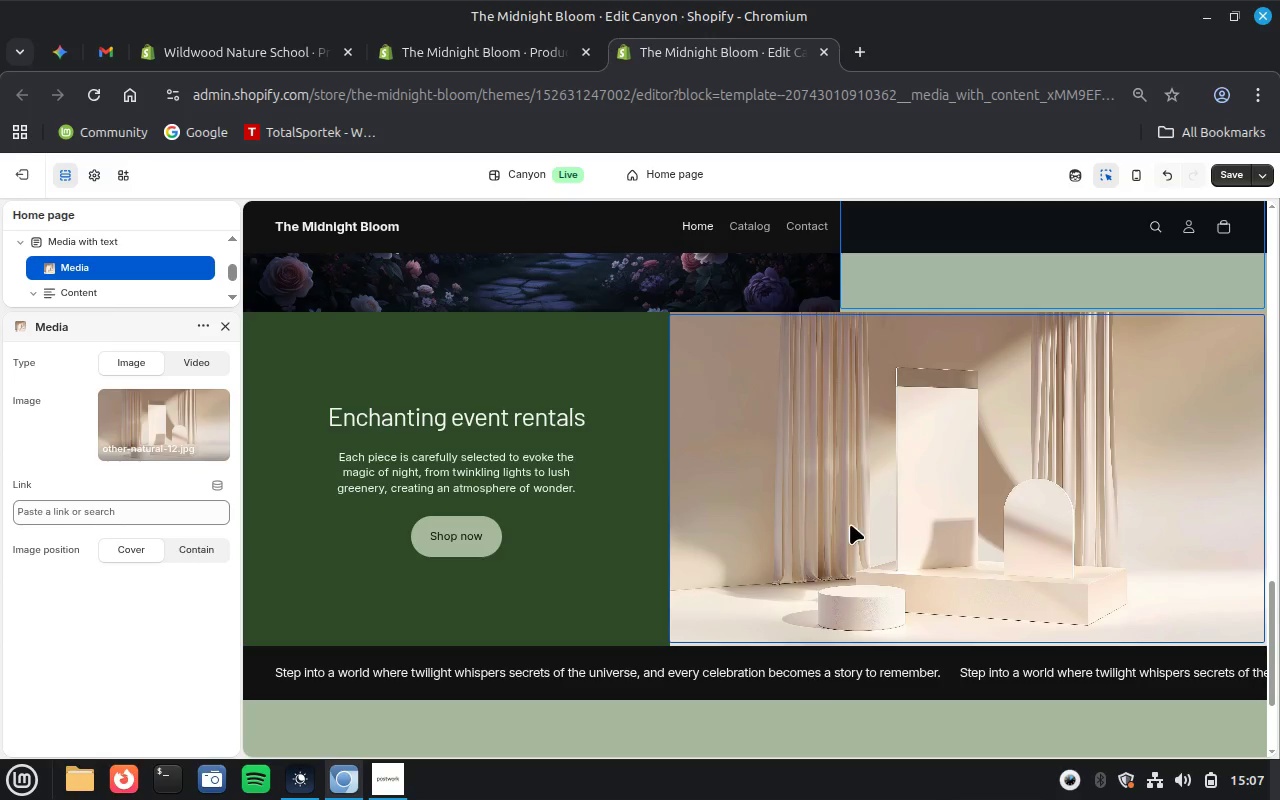 
left_click([861, 519])
 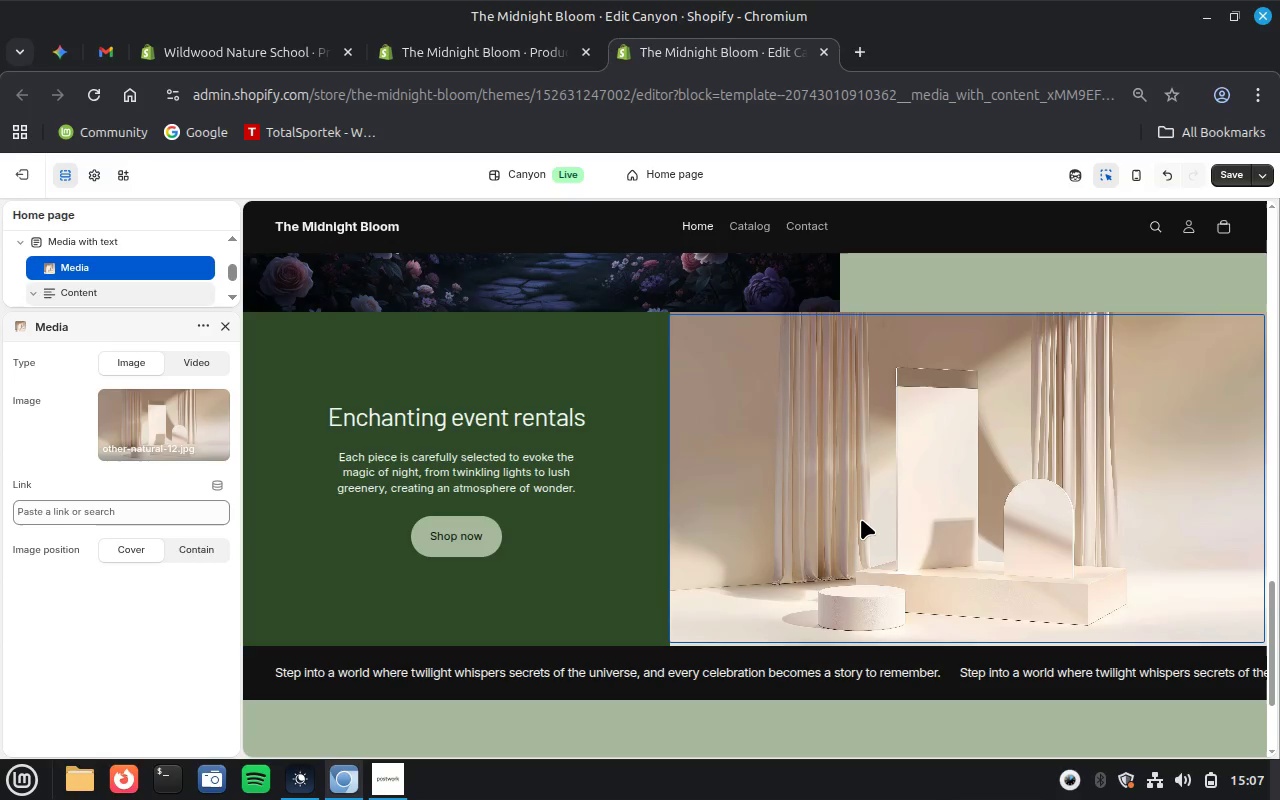 
wait(10.38)
 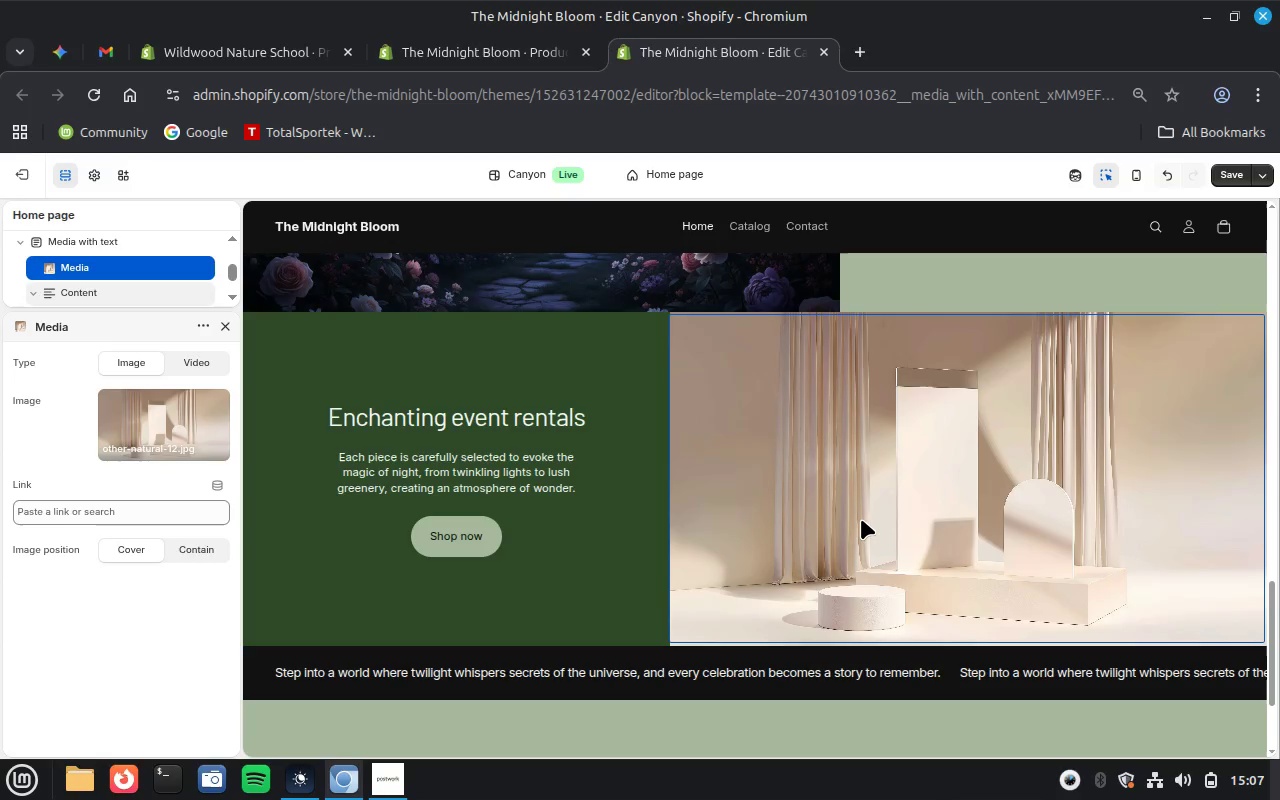 
left_click([165, 427])
 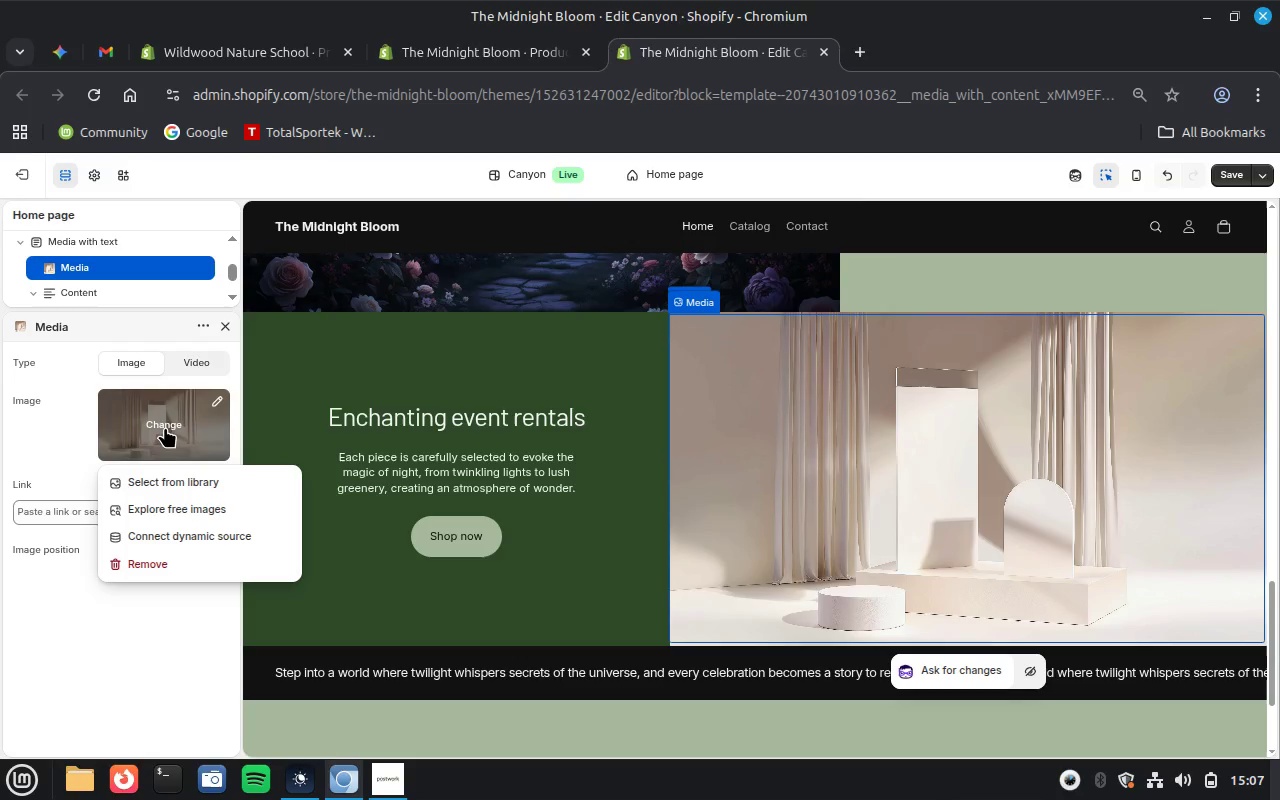 
left_click([165, 476])
 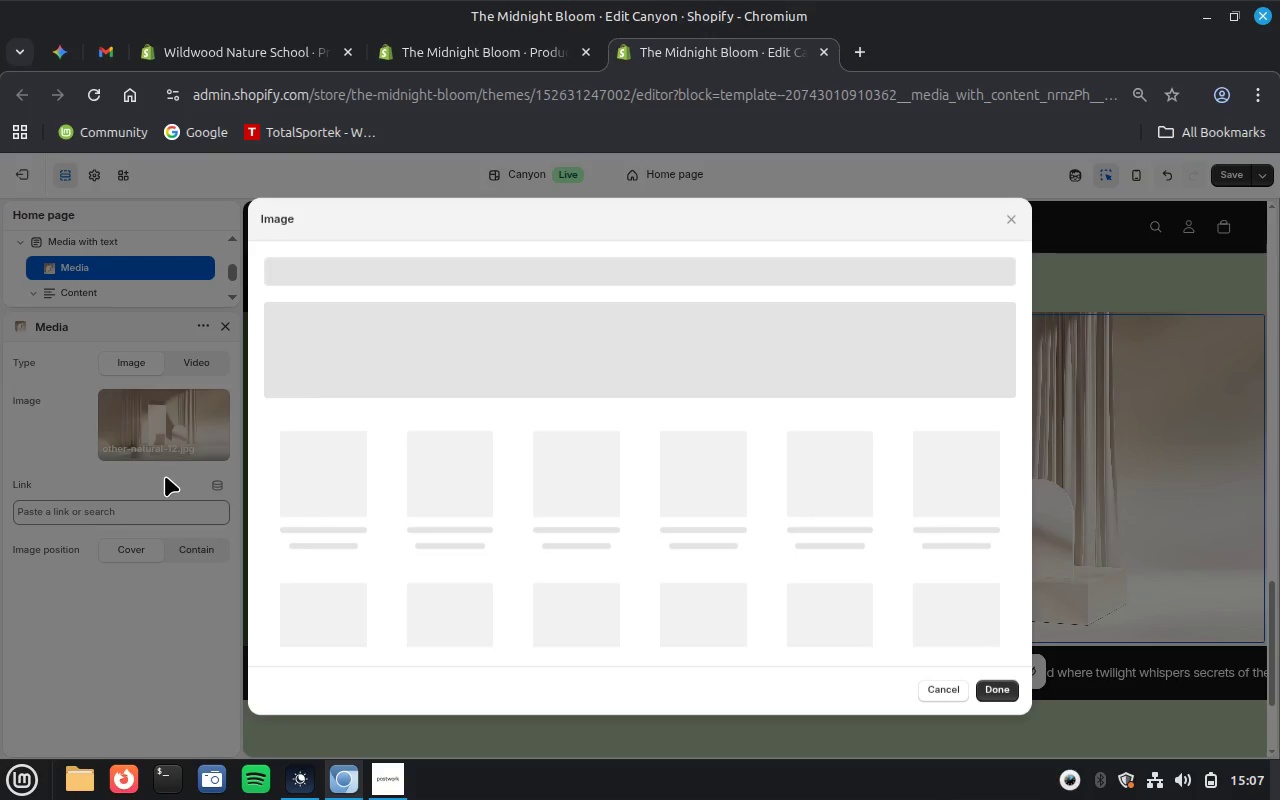 
wait(9.38)
 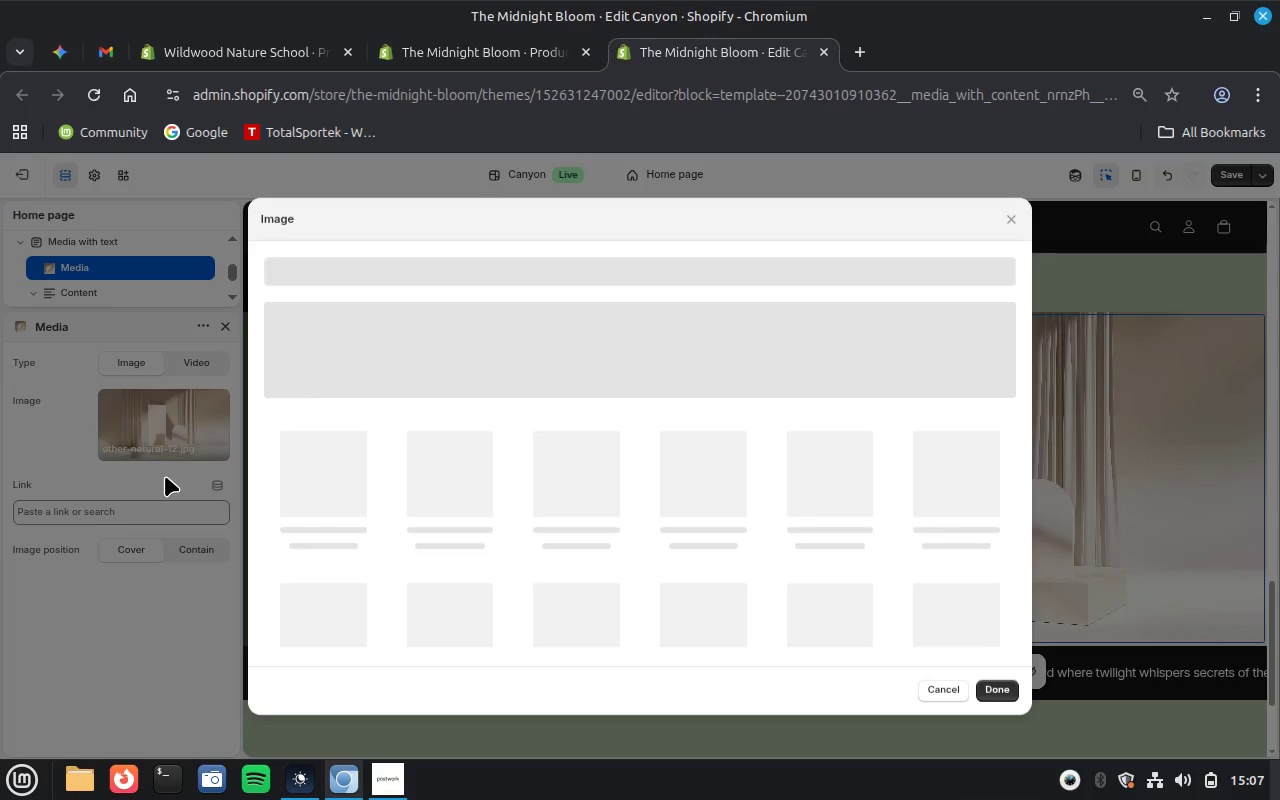 
left_click([702, 363])
 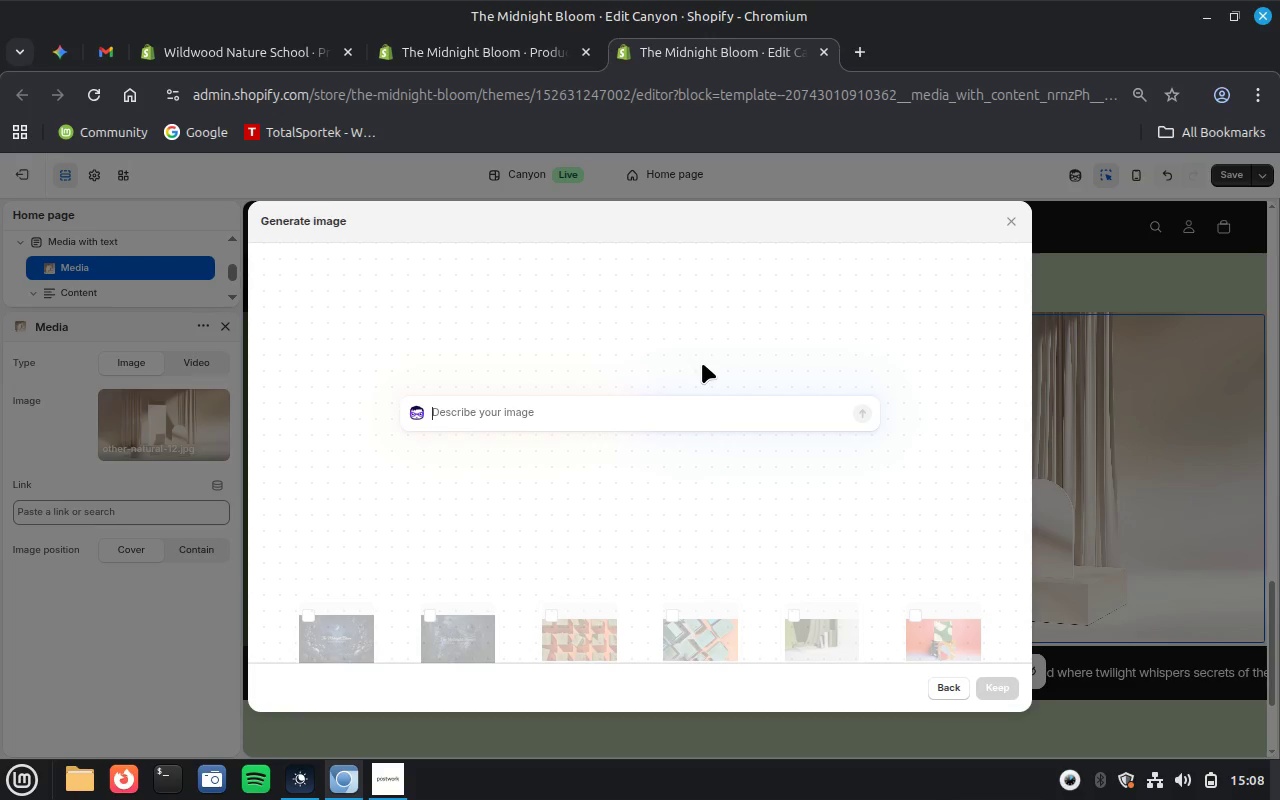 
key(Control+V)
 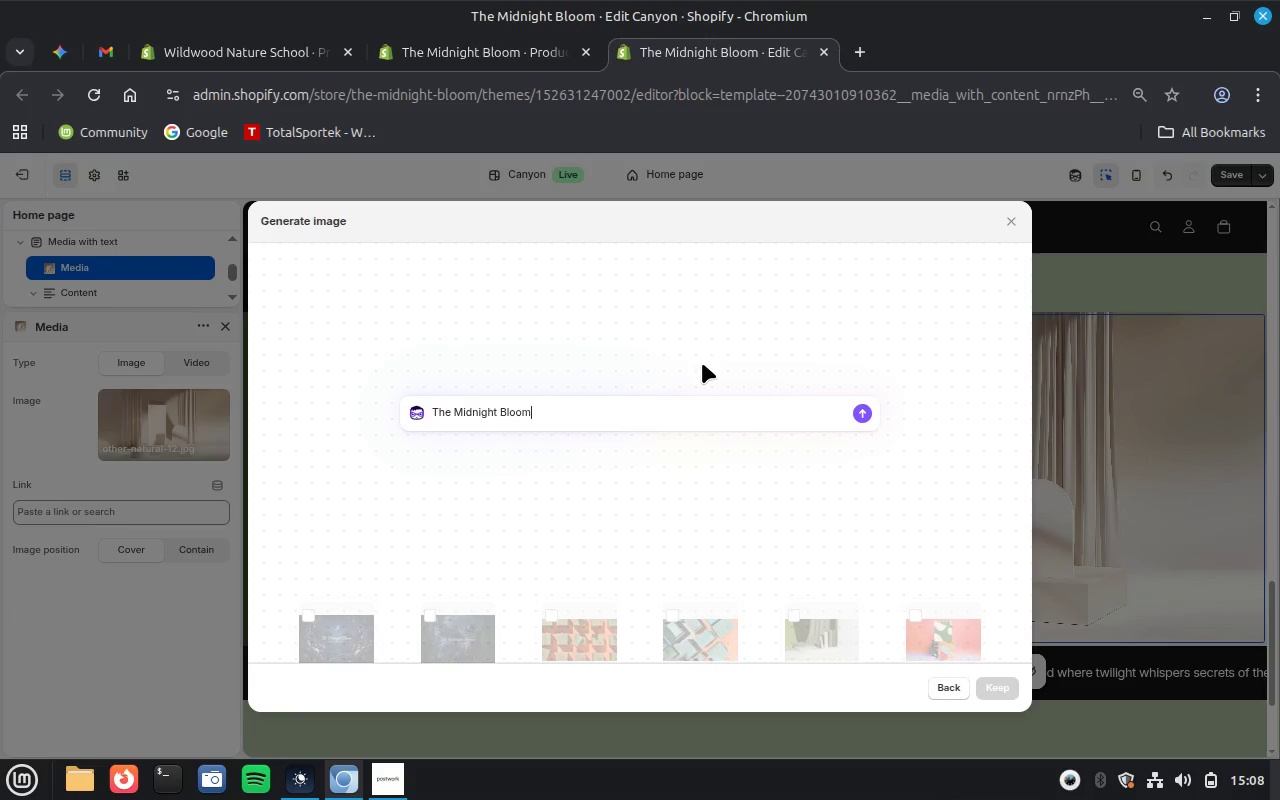 
key(Enter)
 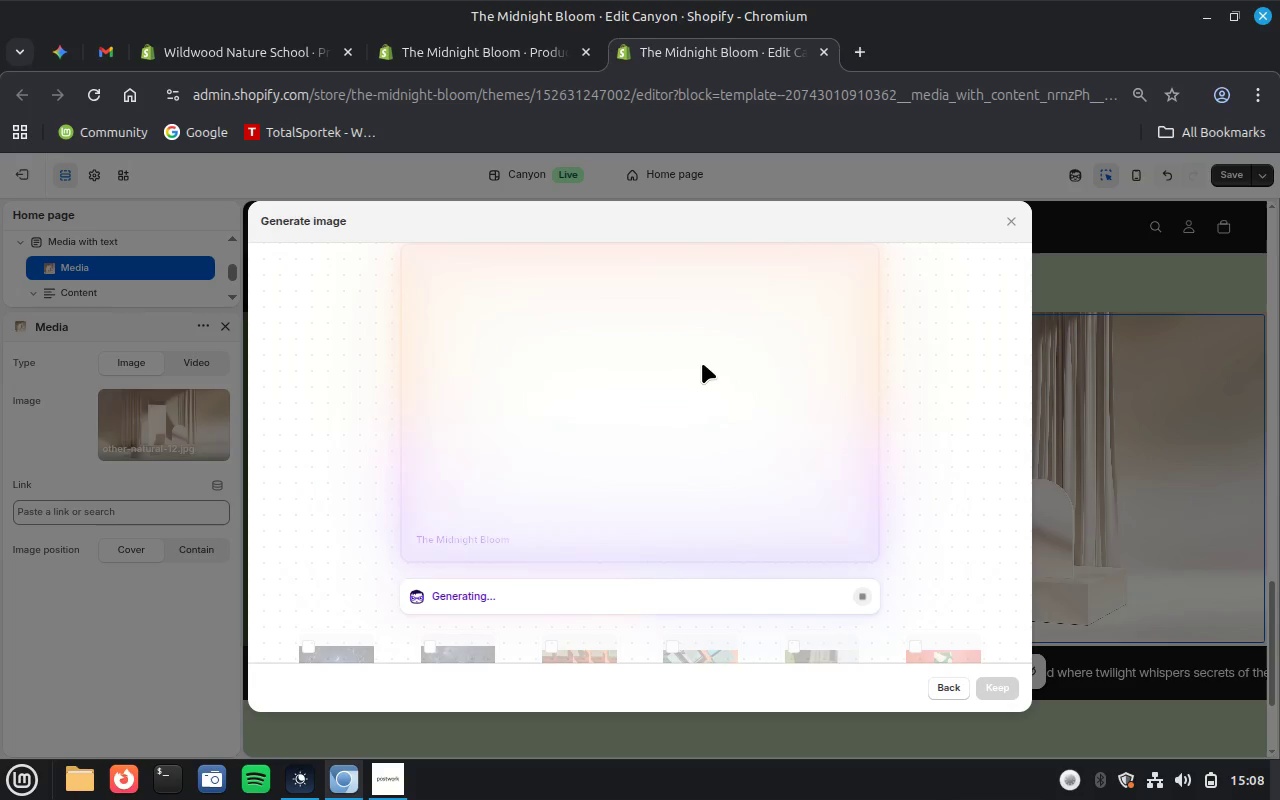 
wait(46.09)
 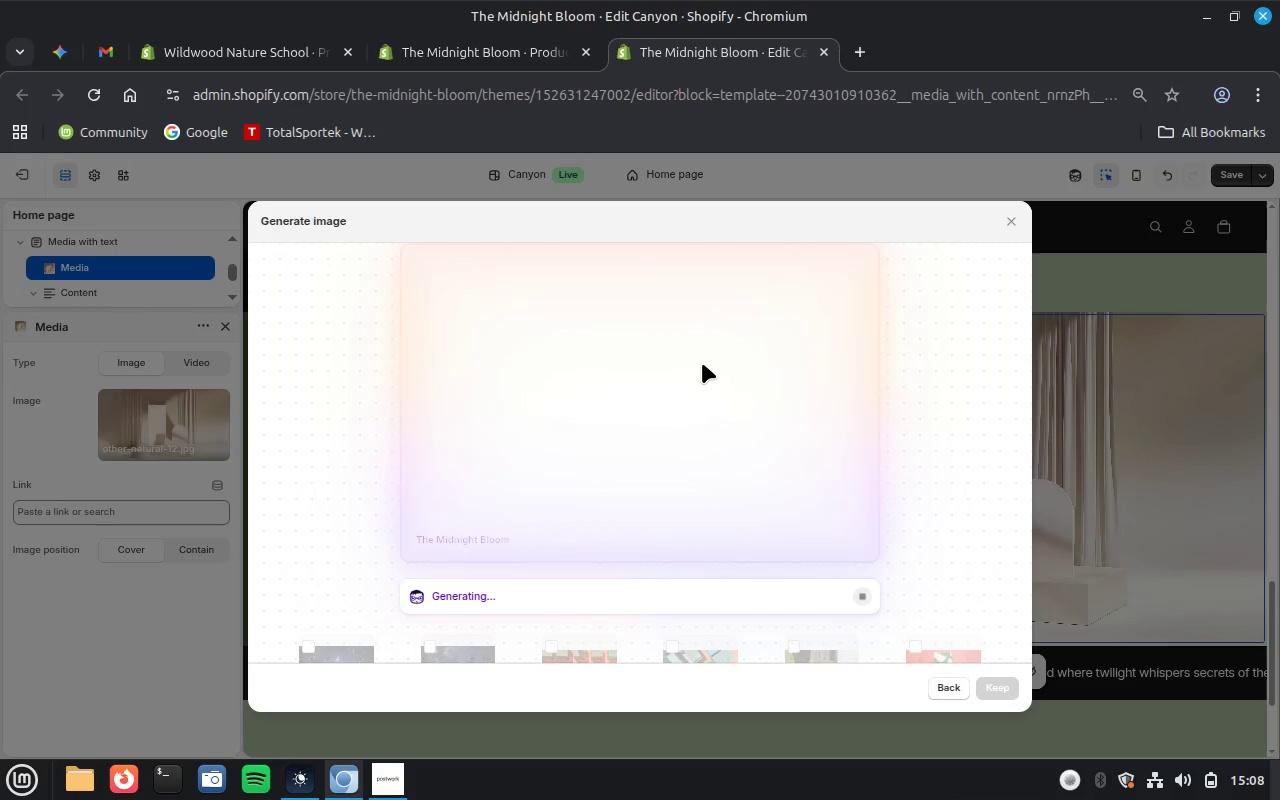 
left_click([1002, 686])
 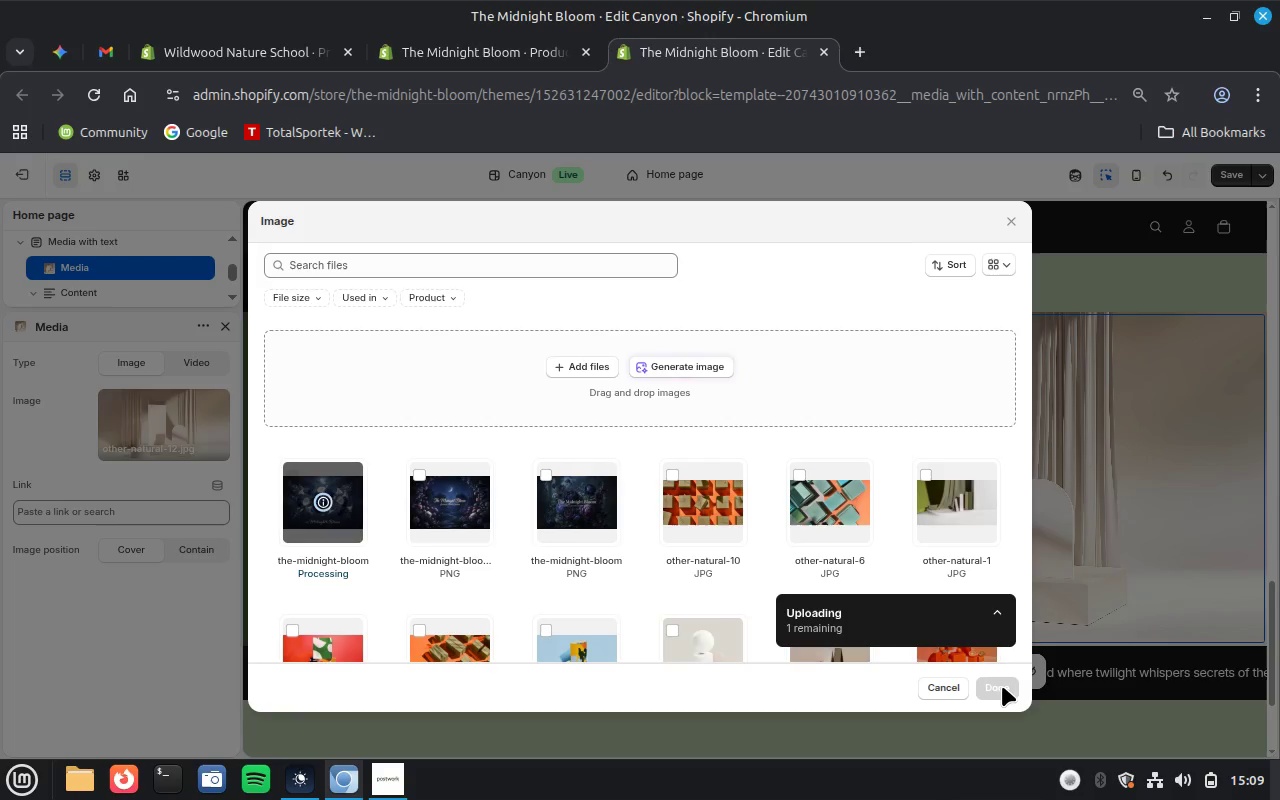 
wait(34.01)
 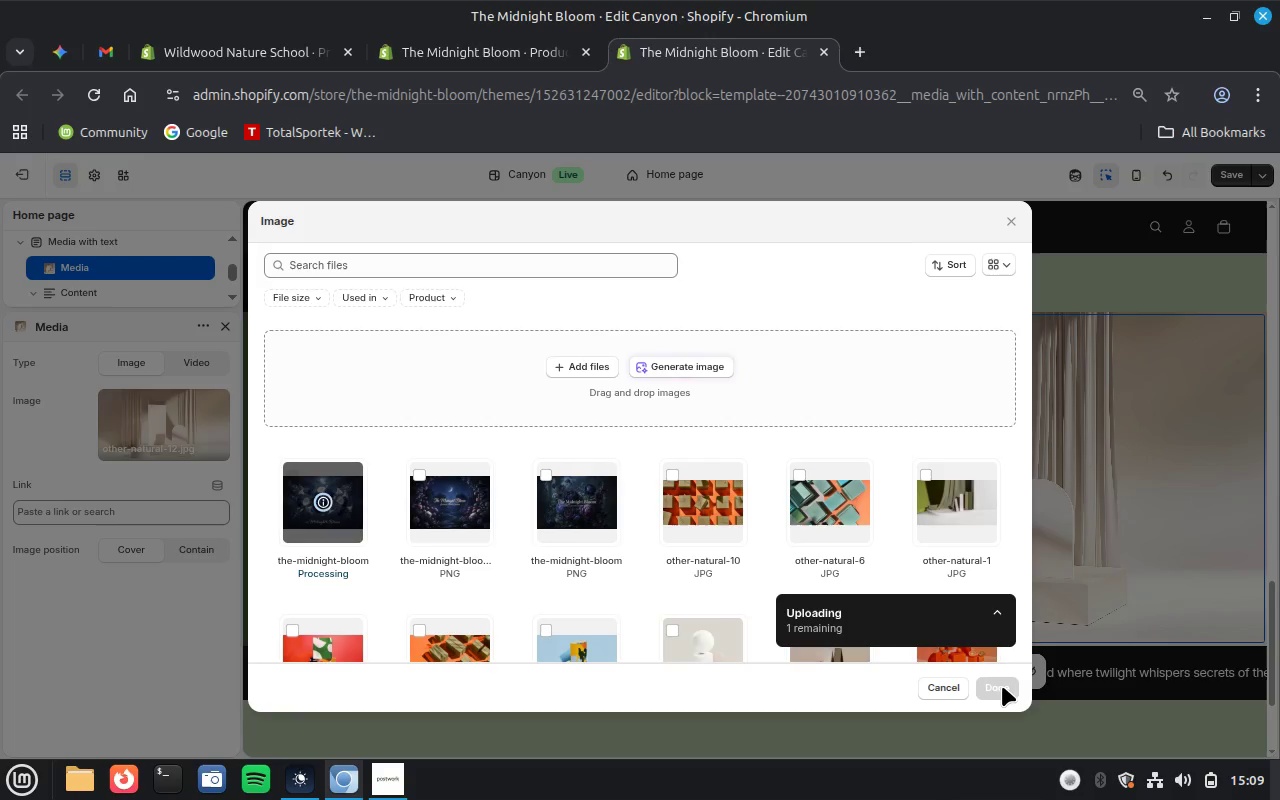 
left_click([1002, 686])
 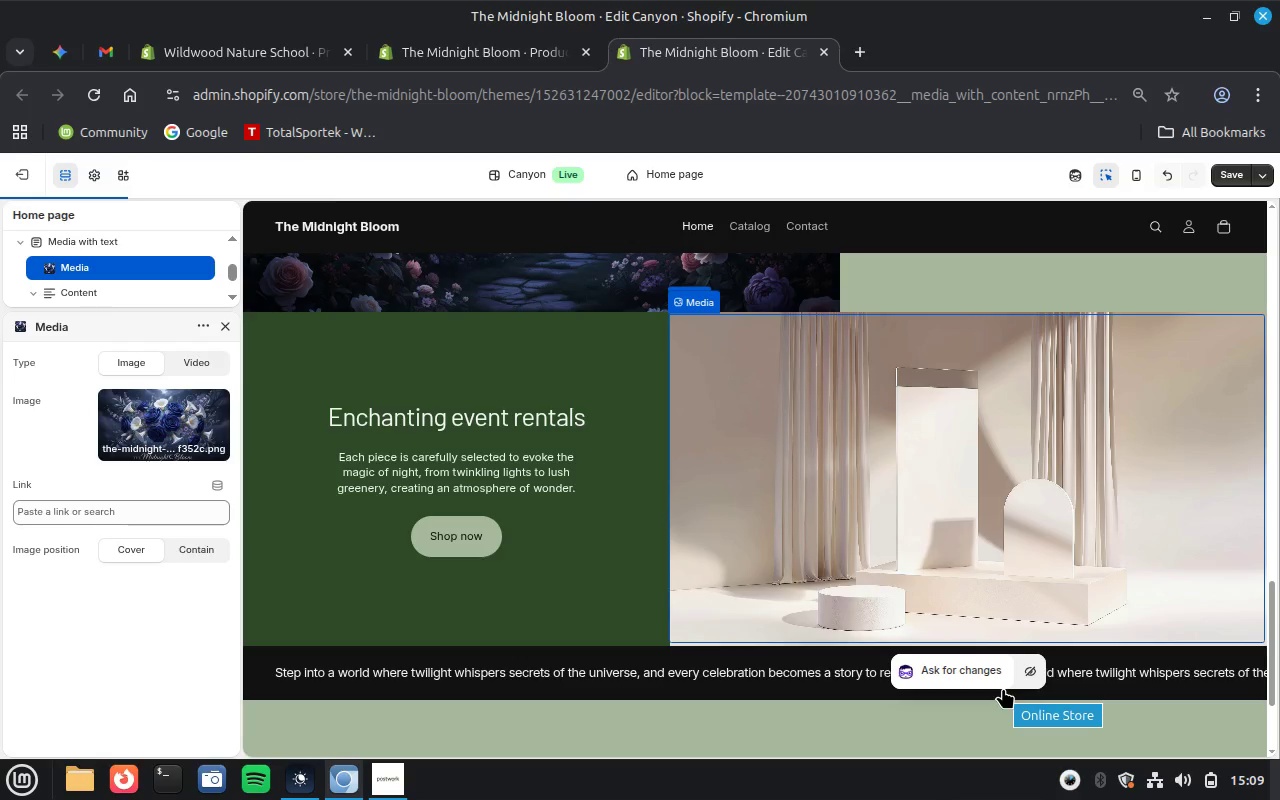 
wait(11.62)
 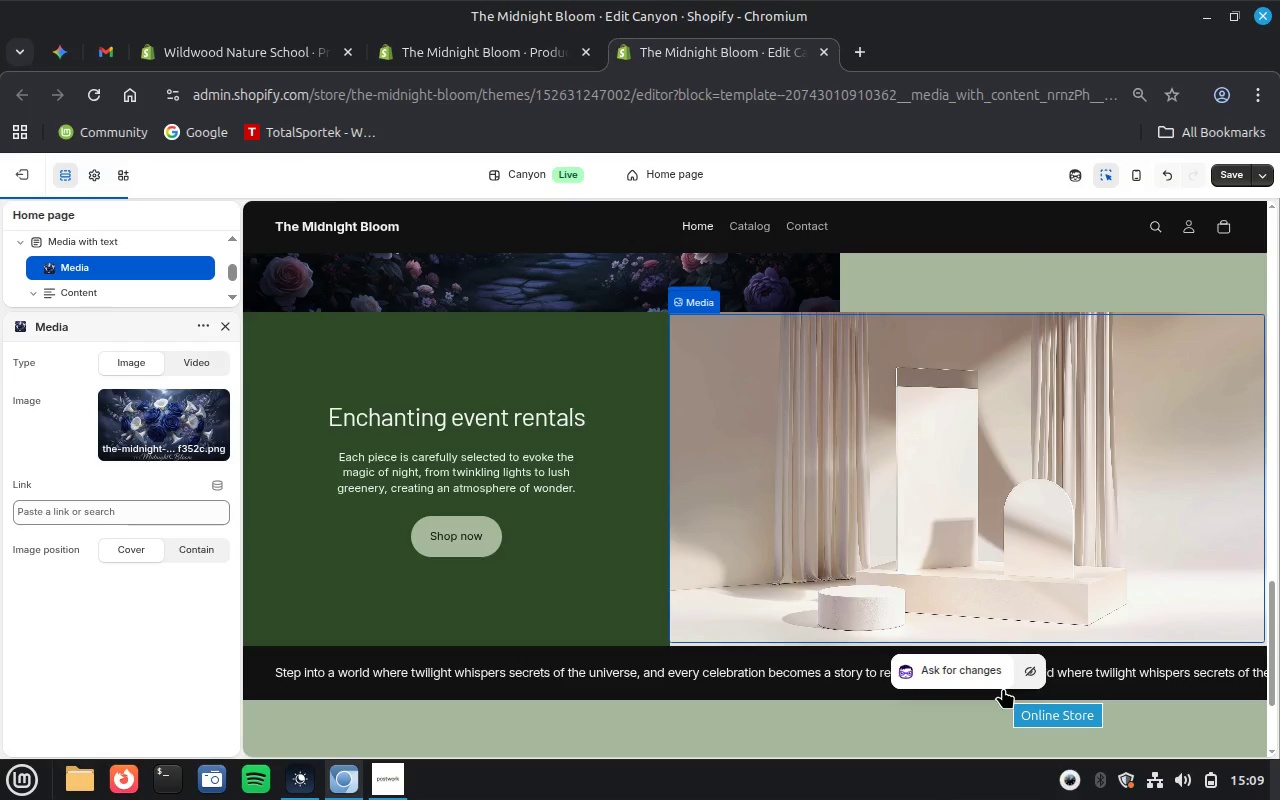 
scroll: coordinate [687, 522], scroll_direction: up, amount: 8.0
 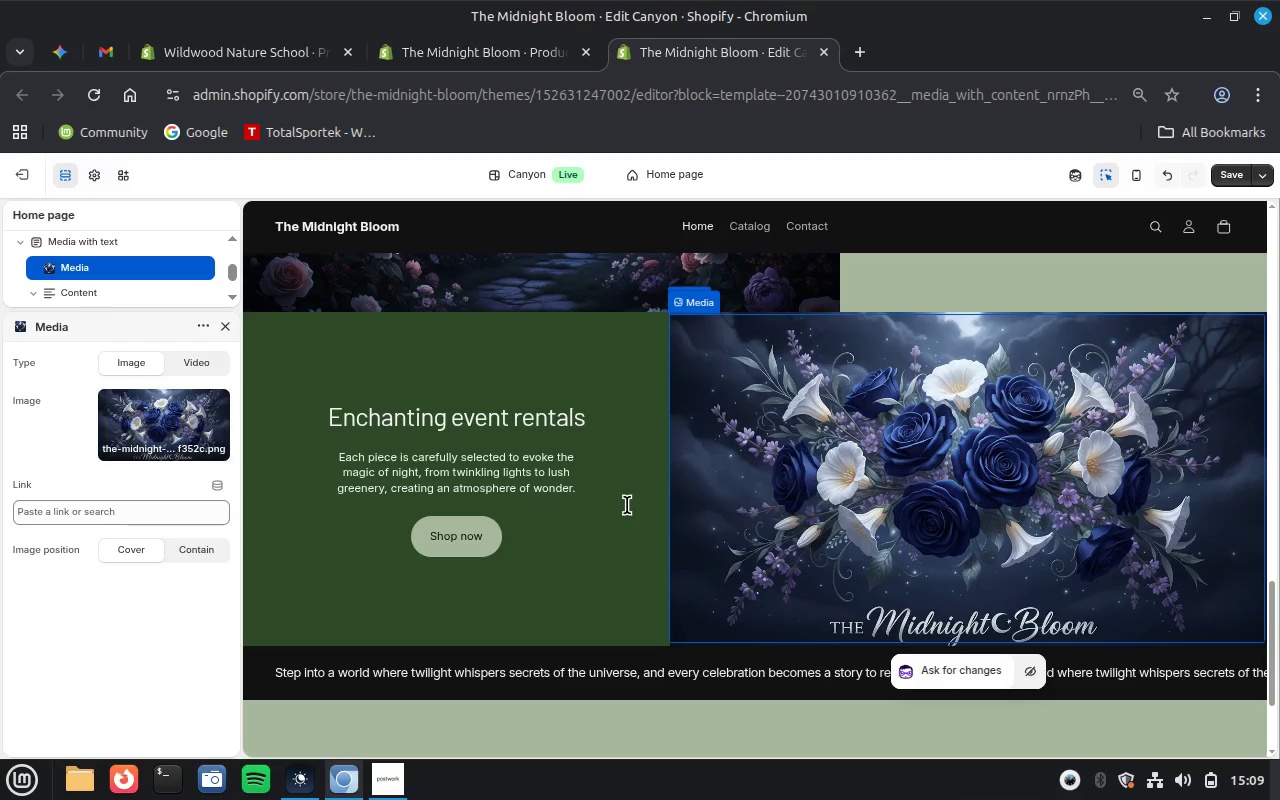 
wait(10.32)
 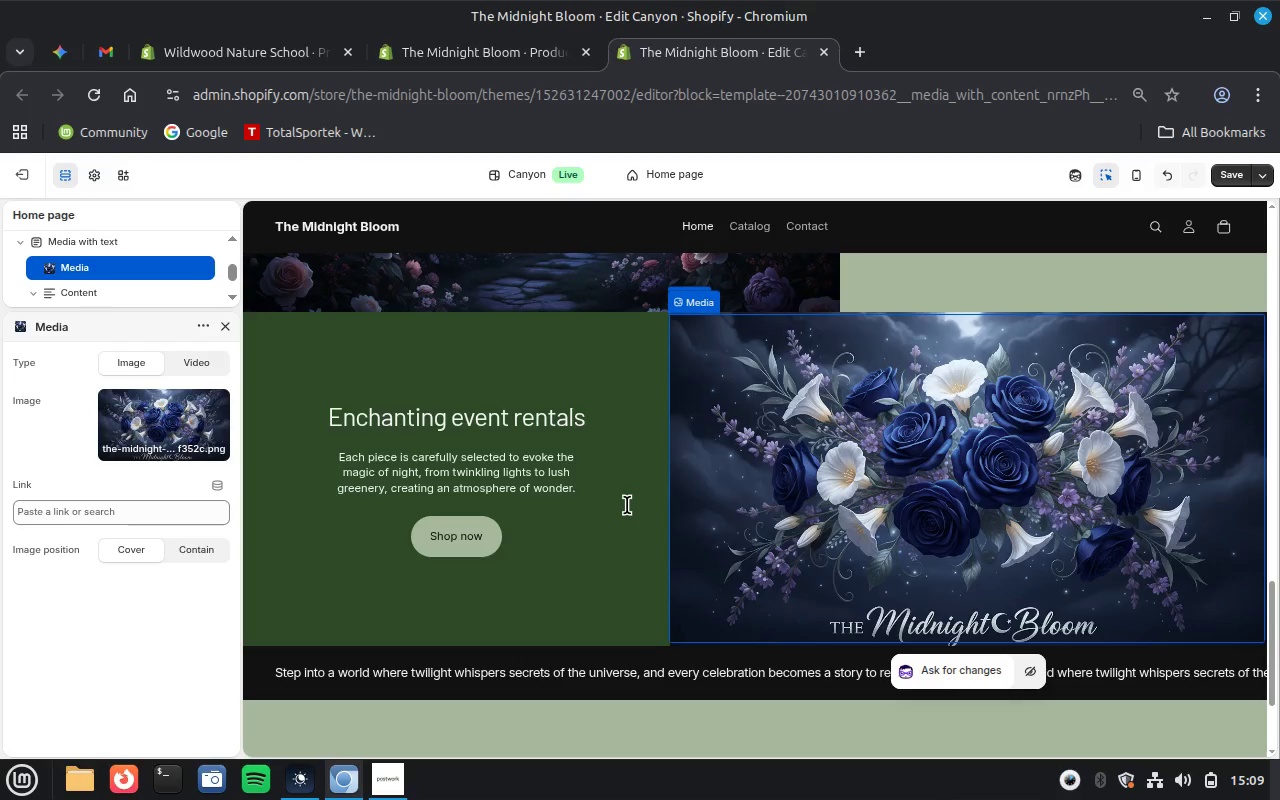 
scroll: coordinate [627, 505], scroll_direction: up, amount: 2.0
 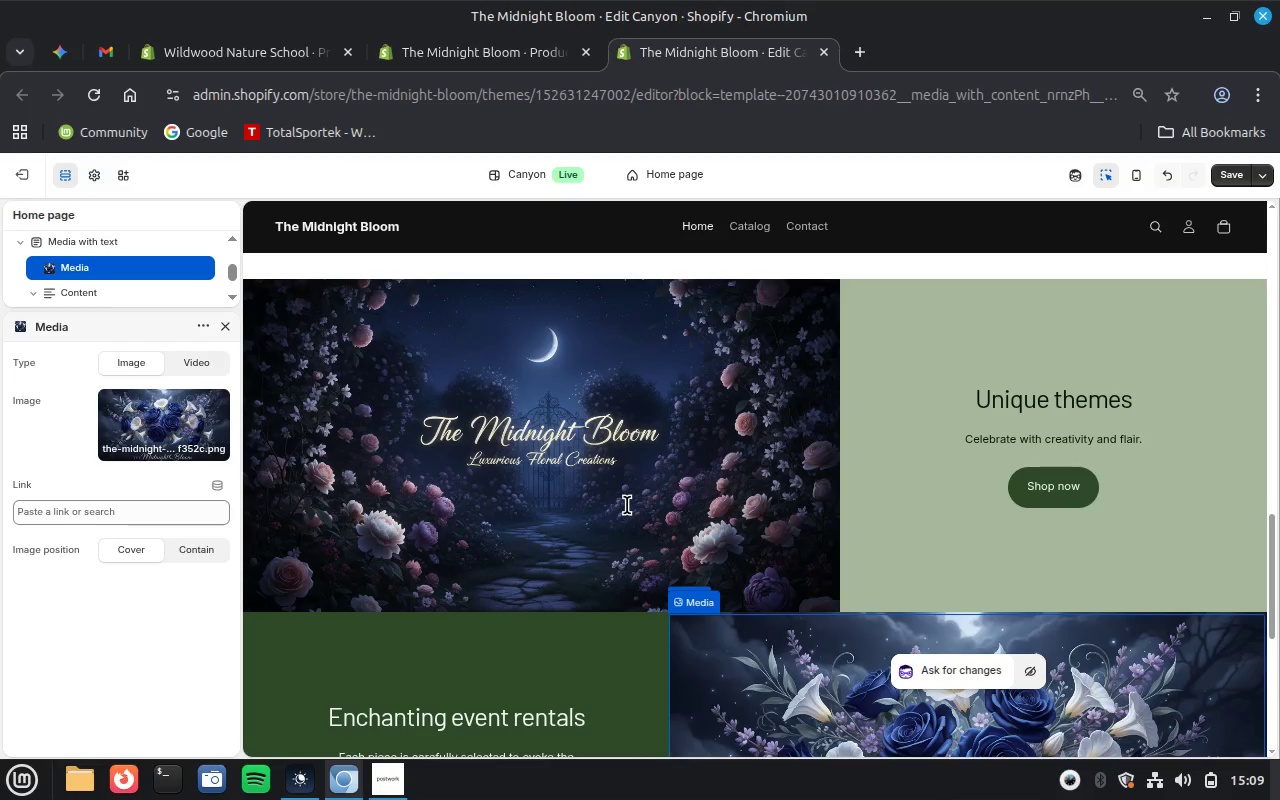 
wait(6.69)
 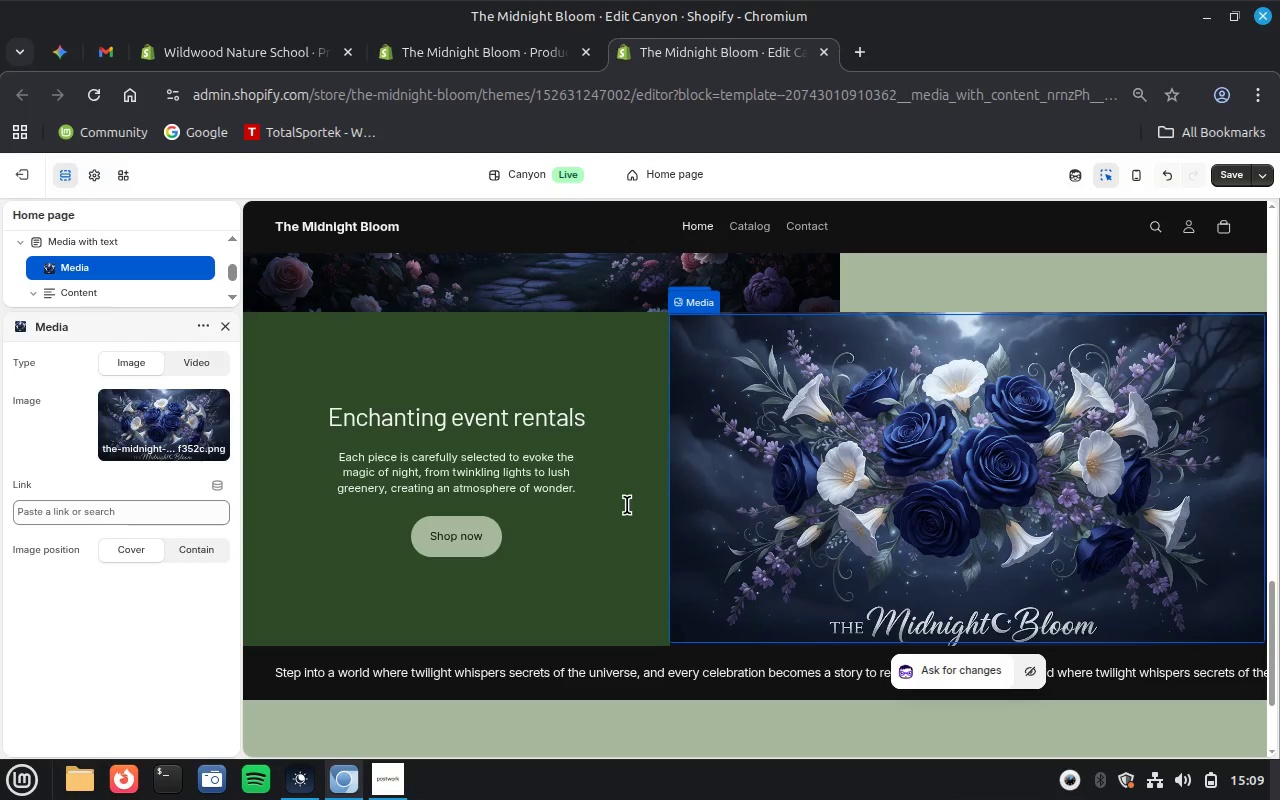 
scroll: coordinate [627, 505], scroll_direction: up, amount: 17.0
 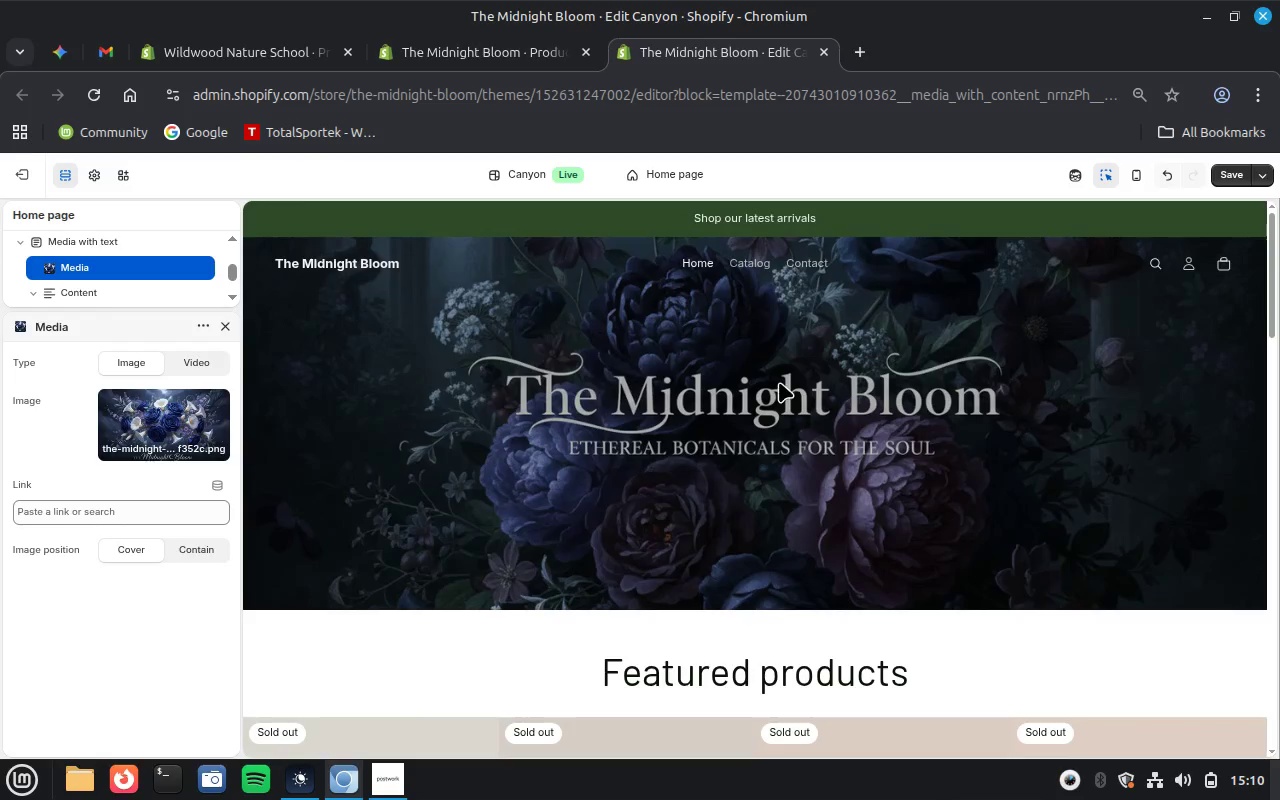 
left_click([779, 382])
 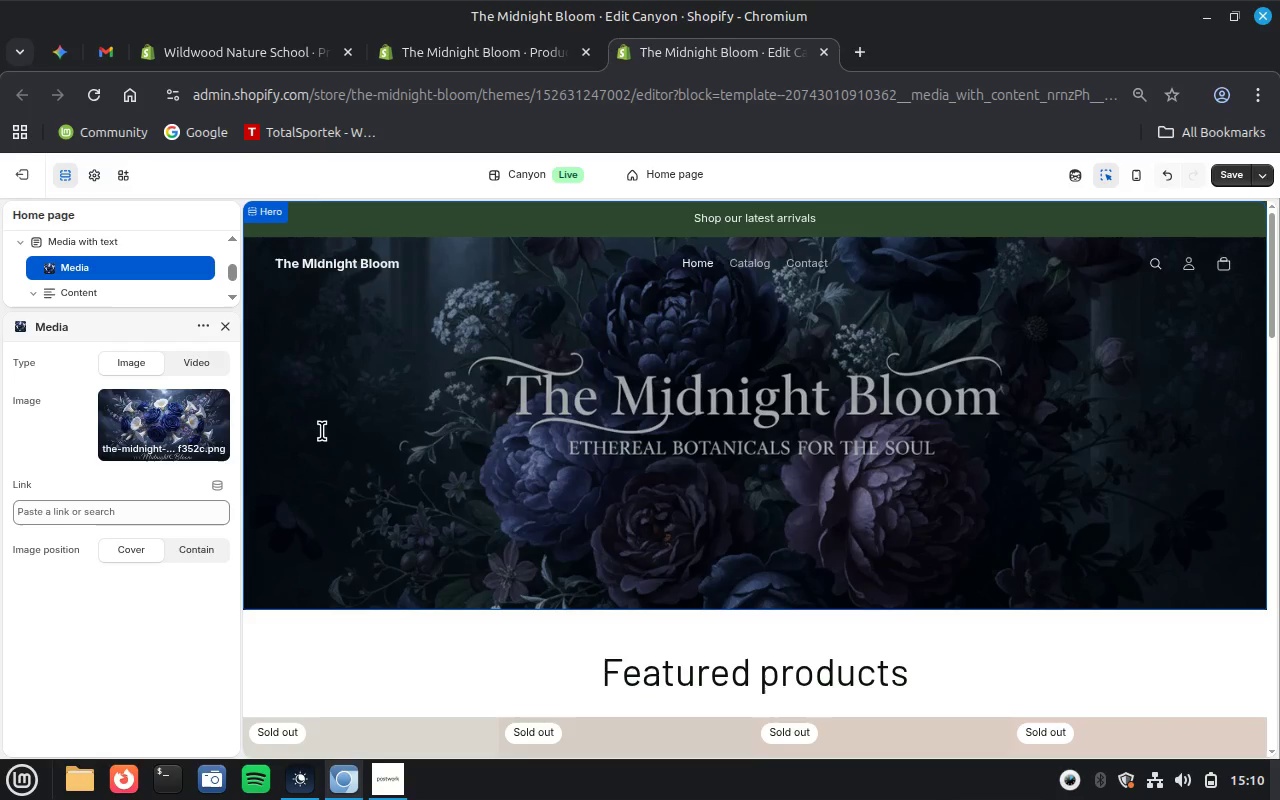 
wait(22.25)
 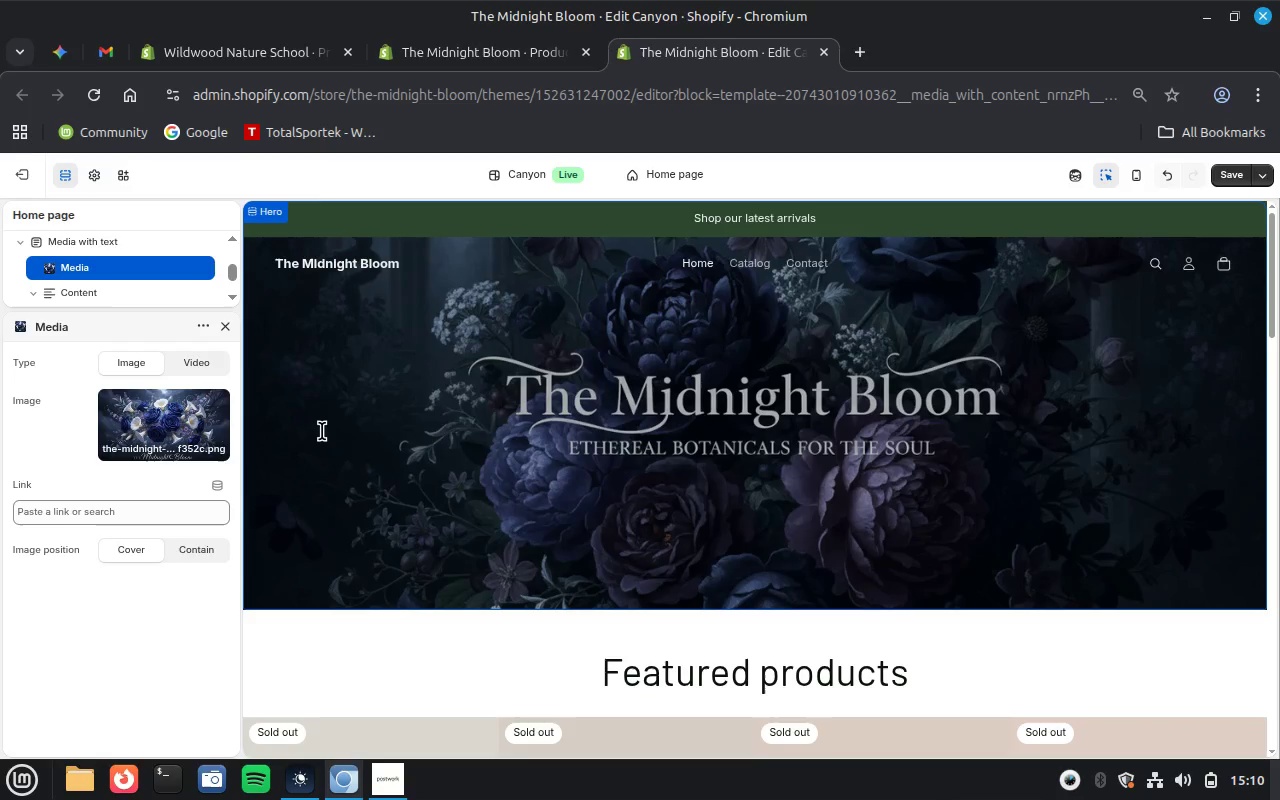 
double_click([322, 431])
 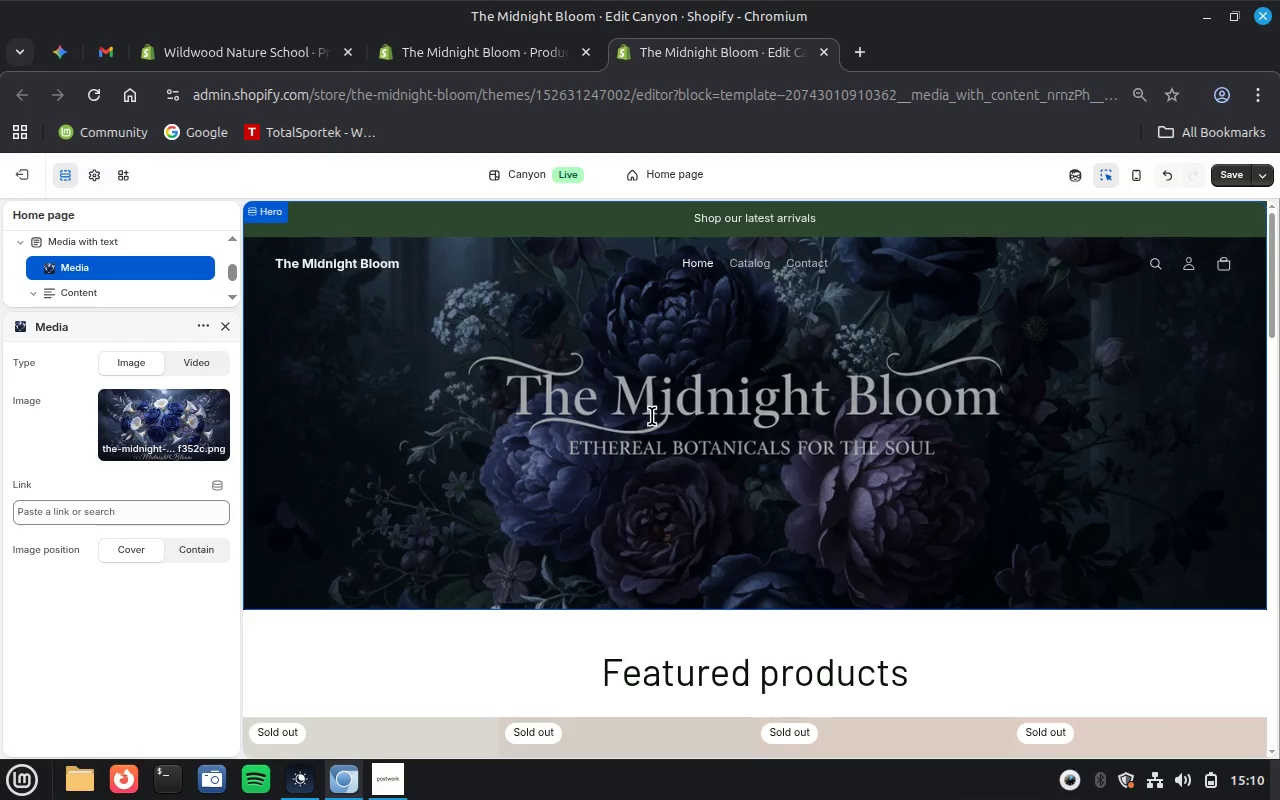 
wait(9.21)
 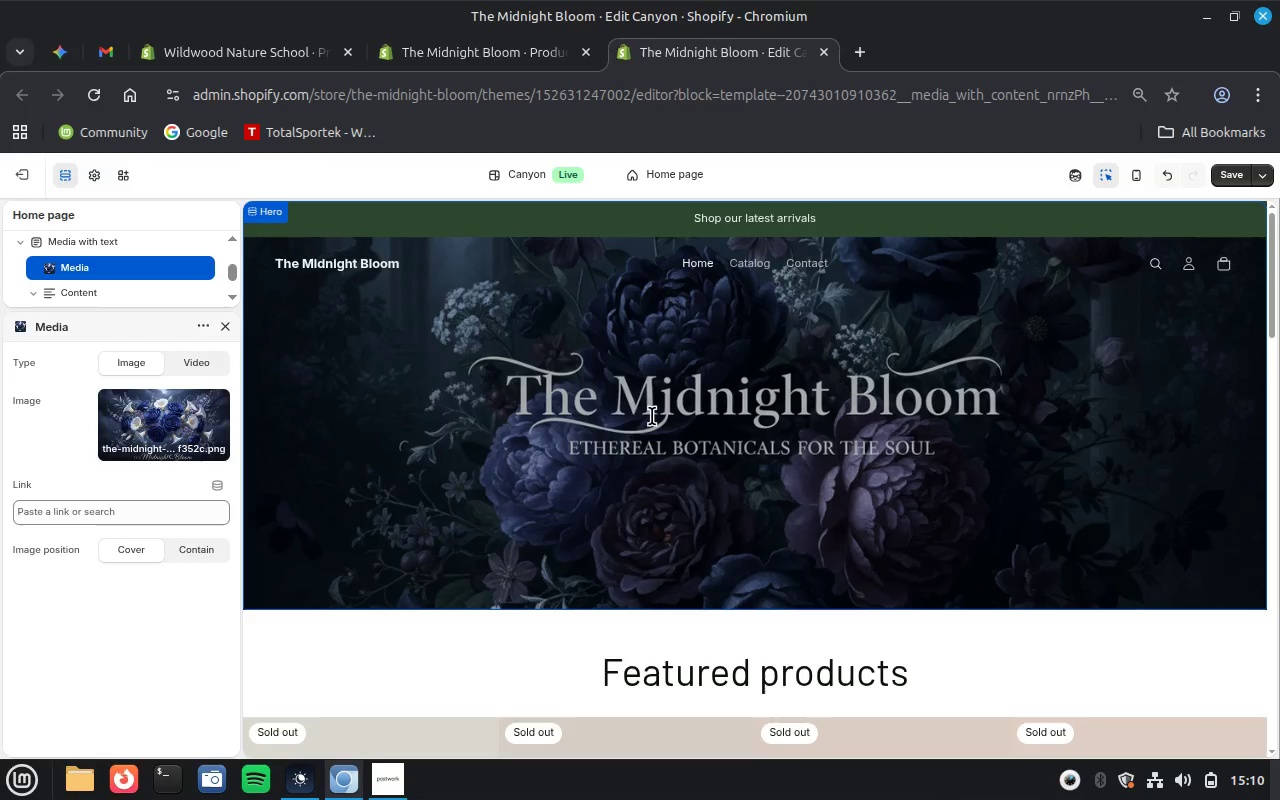 
left_click([631, 445])
 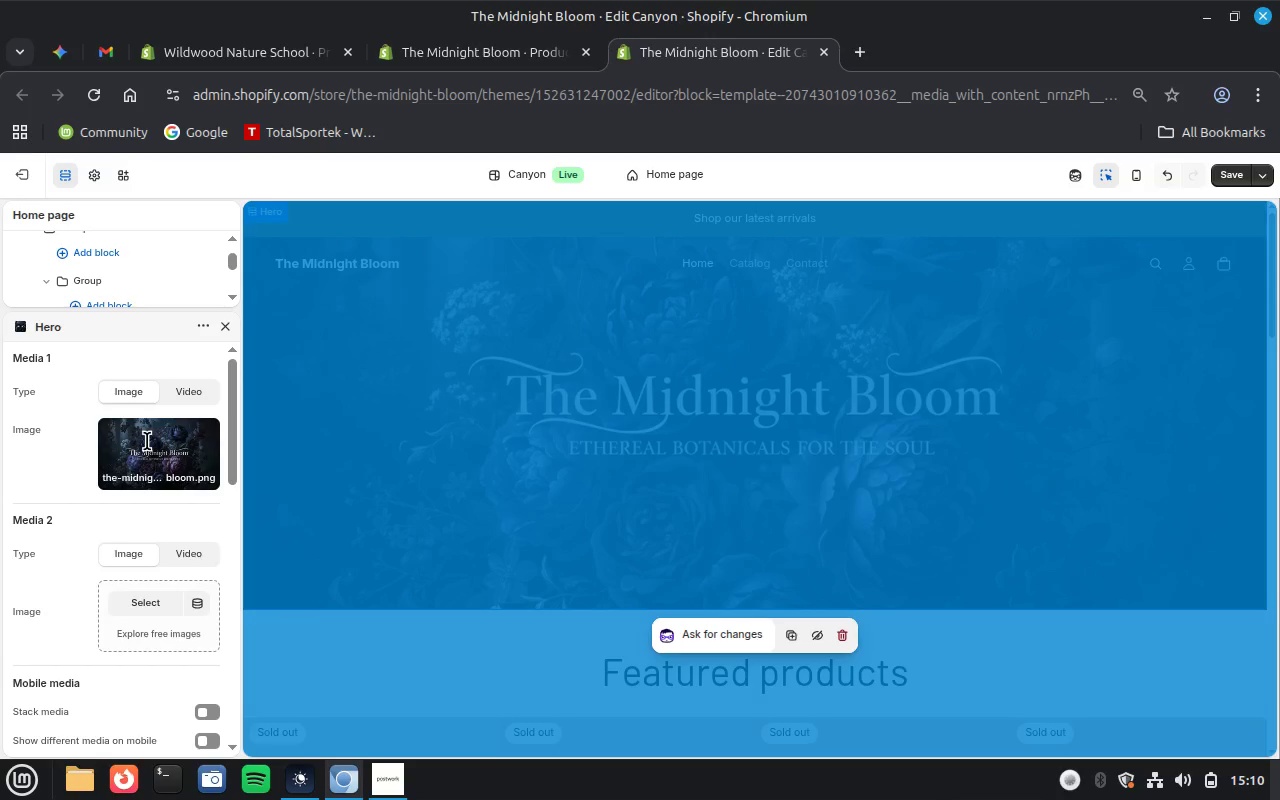 
wait(16.05)
 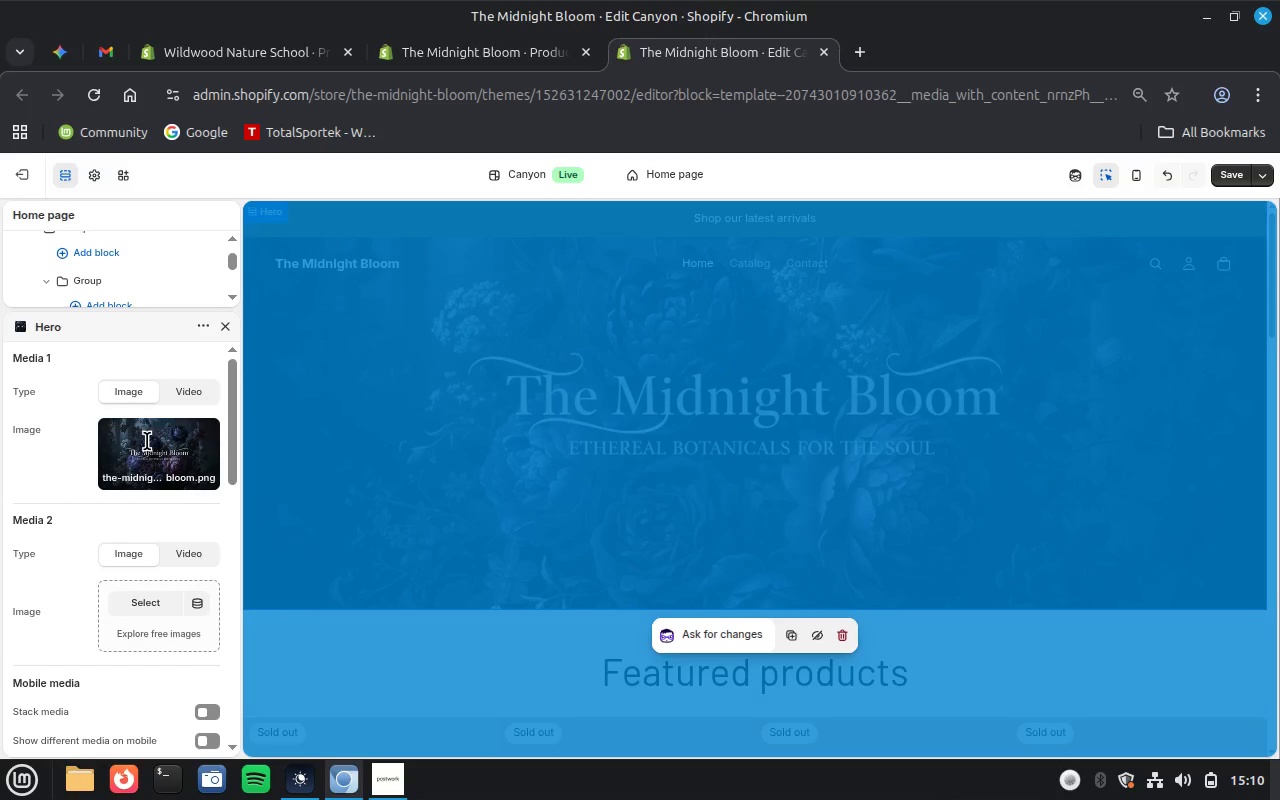 
left_click([159, 453])
 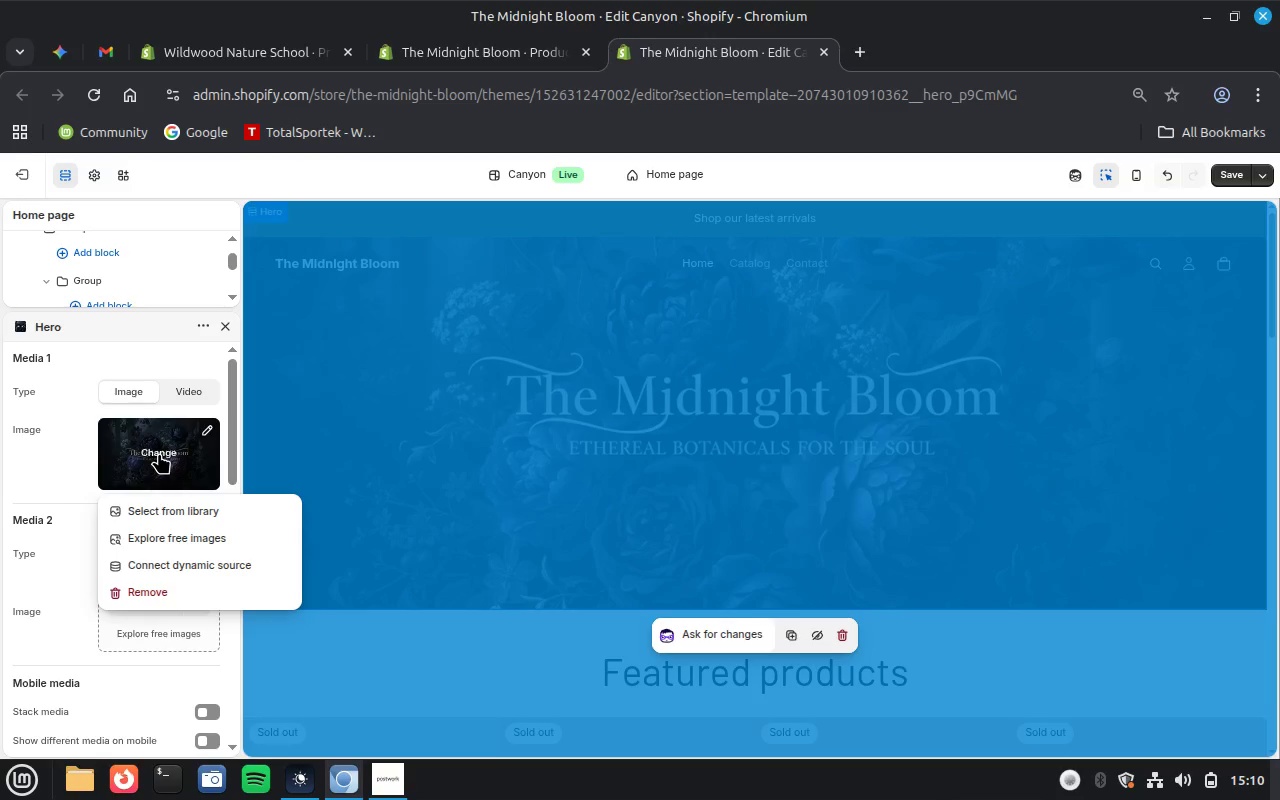 
wait(7.78)
 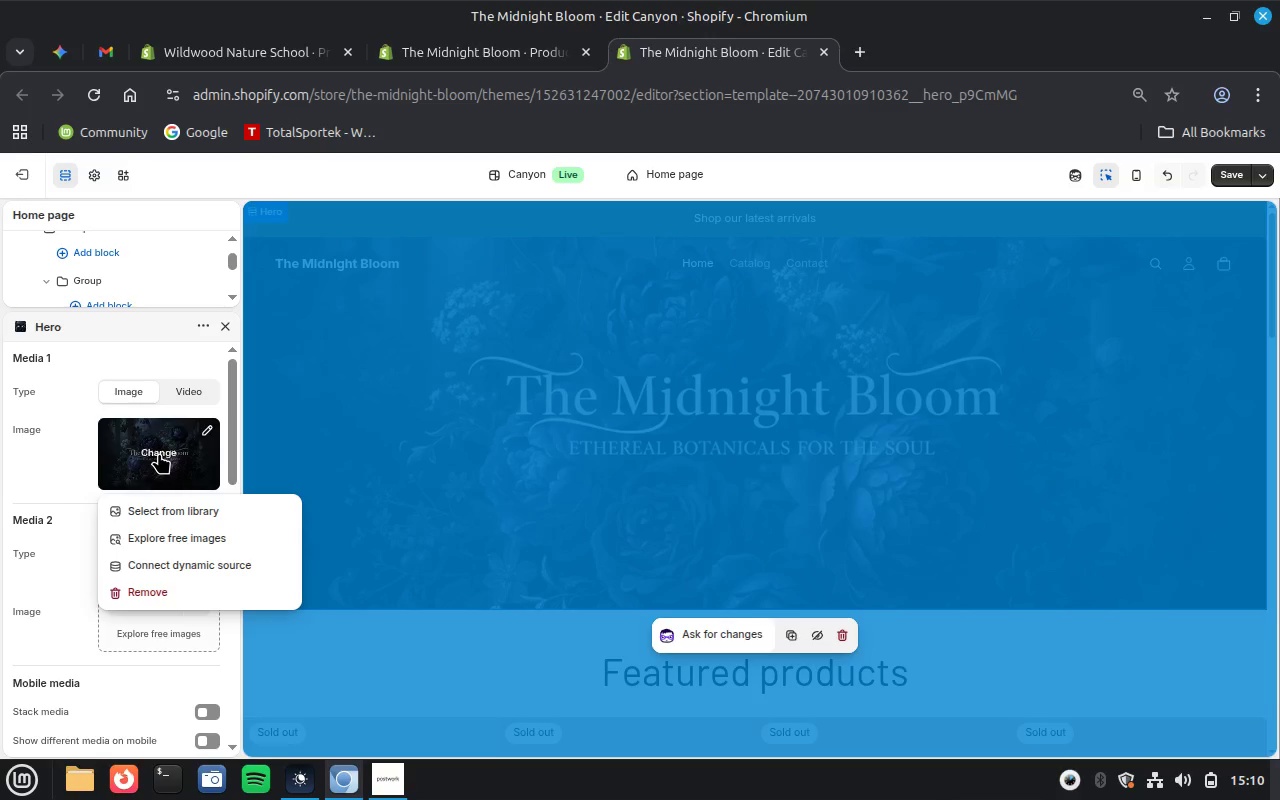 
left_click([161, 507])
 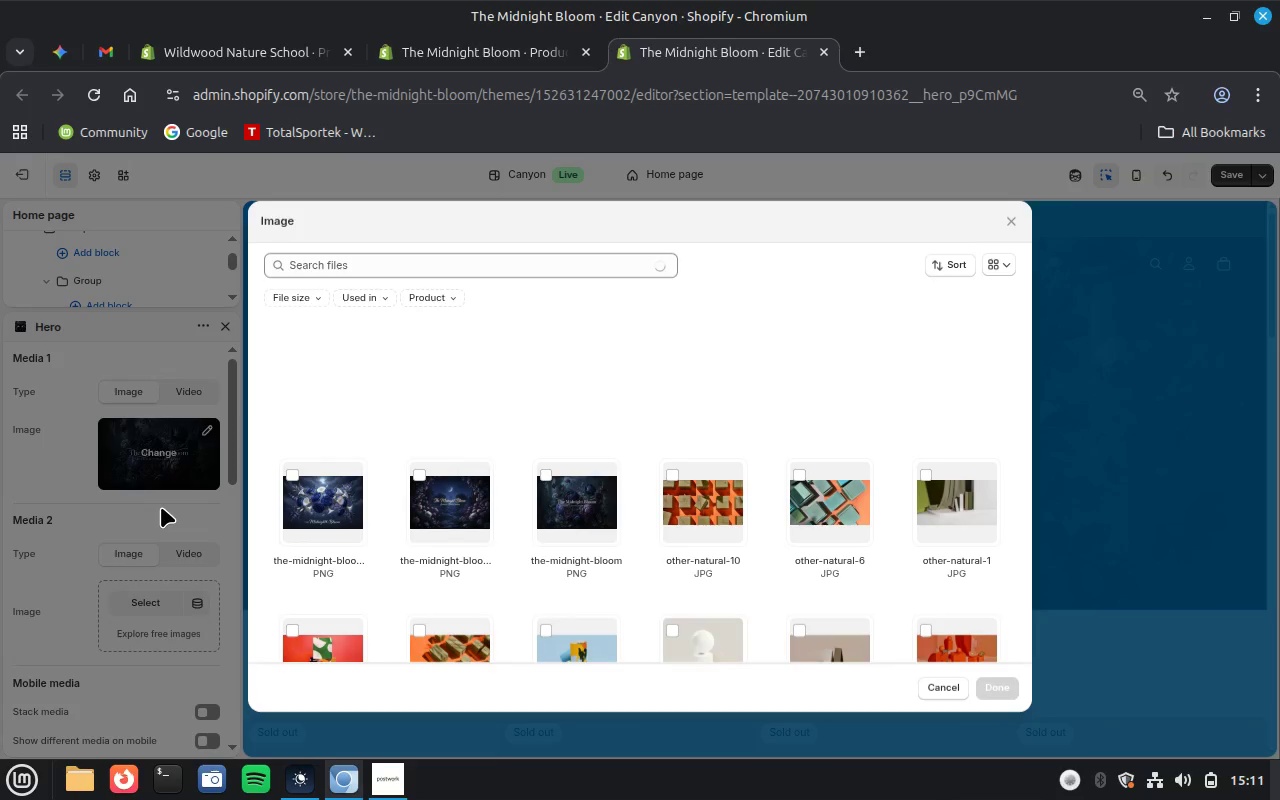 
wait(11.39)
 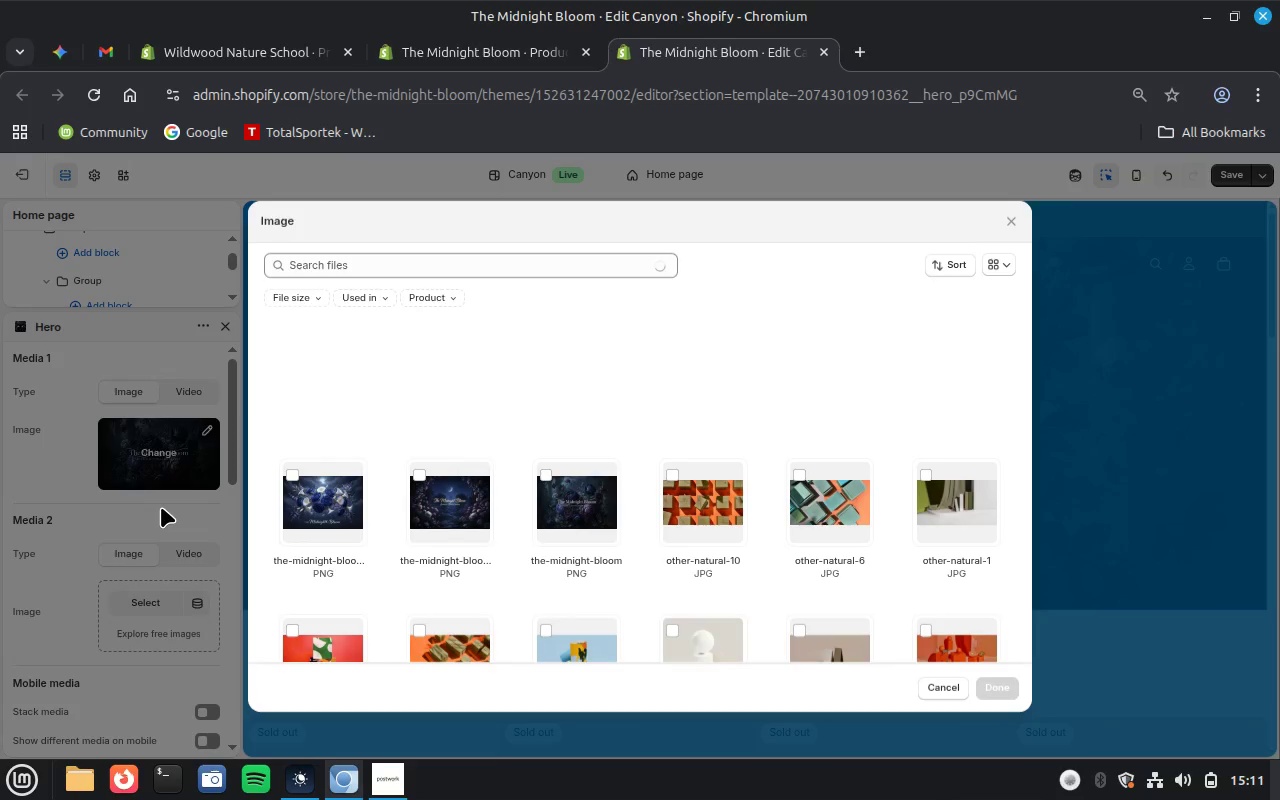 
left_click([420, 471])
 